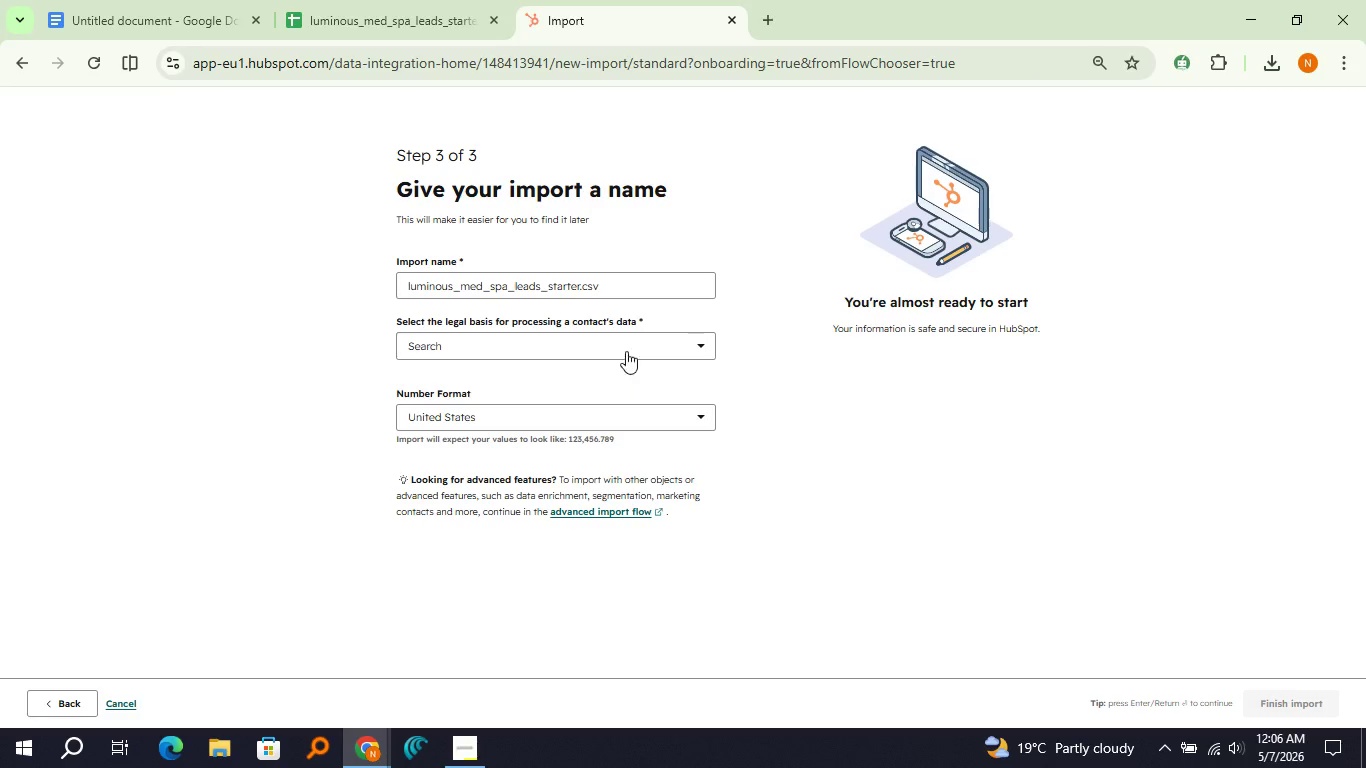 
left_click([617, 338])
 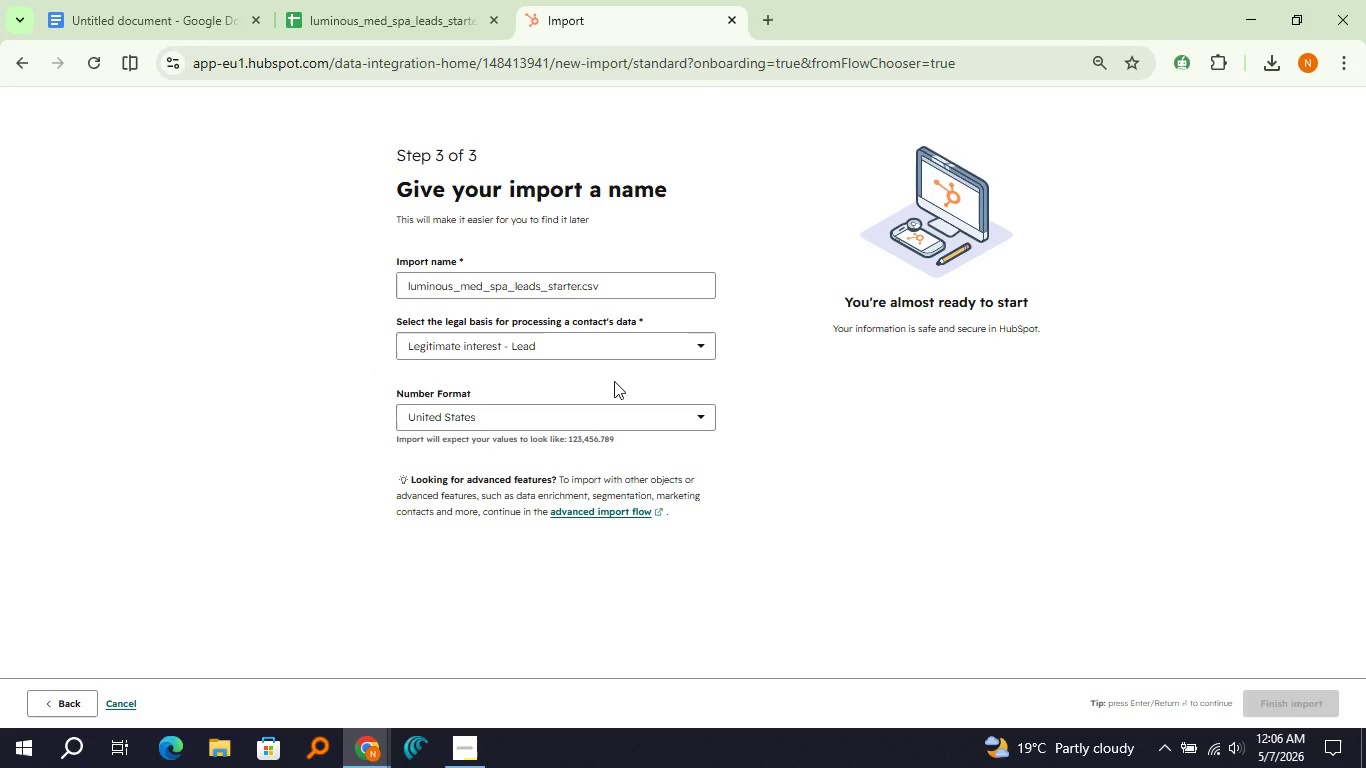 
left_click([614, 381])
 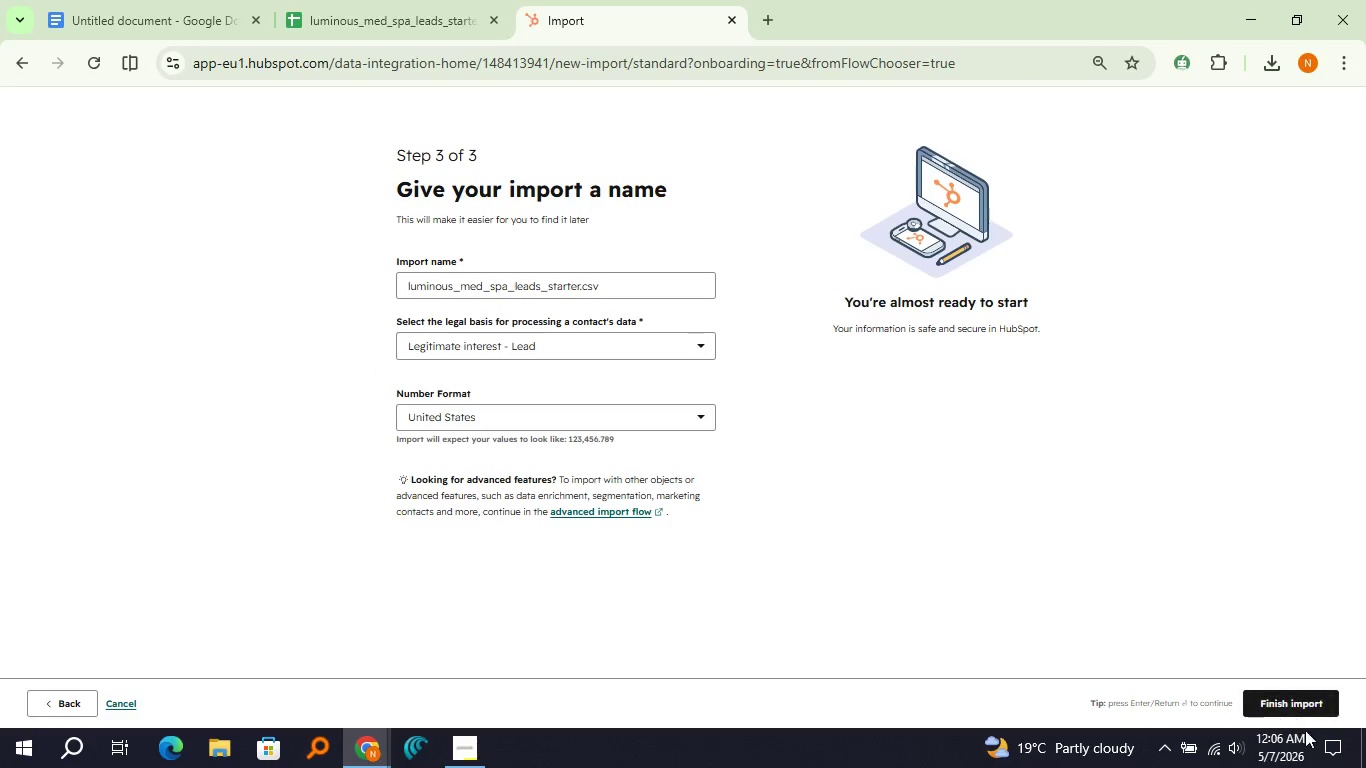 
left_click([1292, 696])
 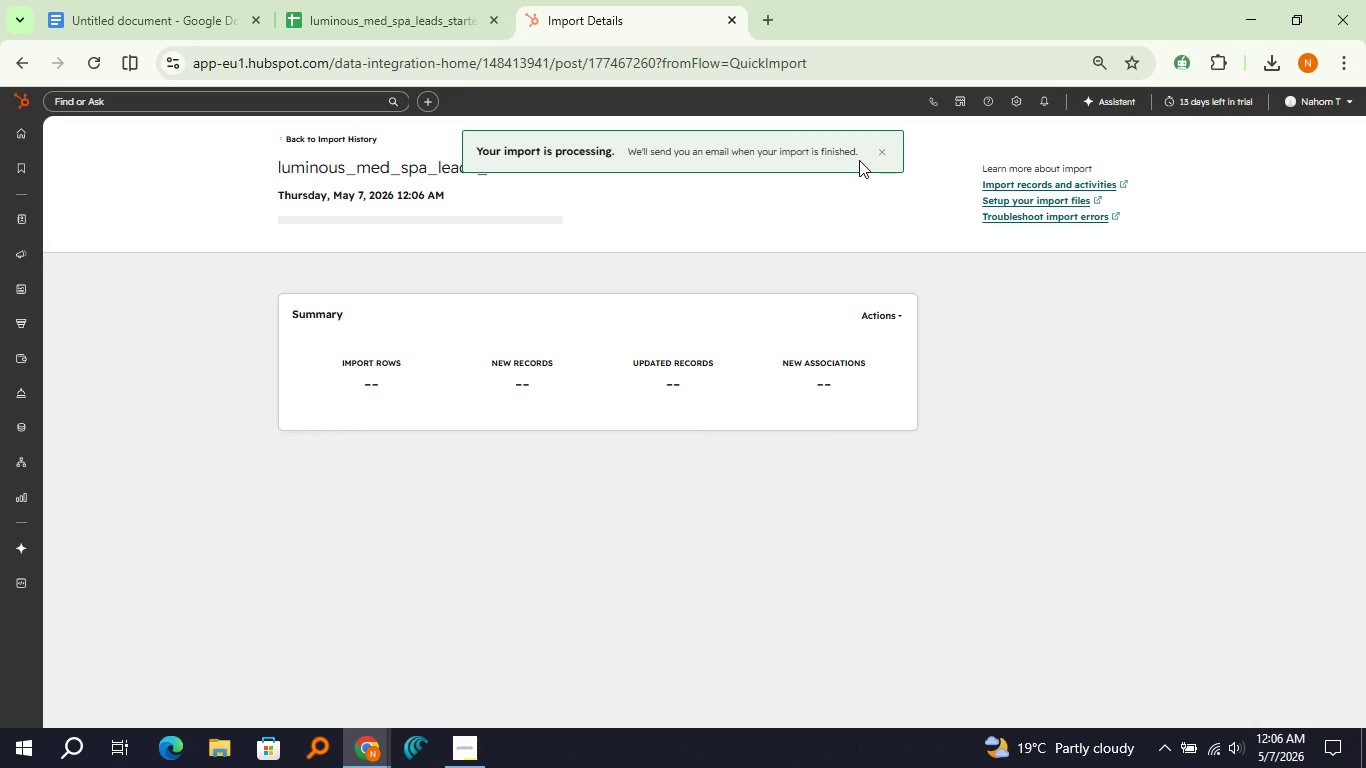 
left_click([876, 153])
 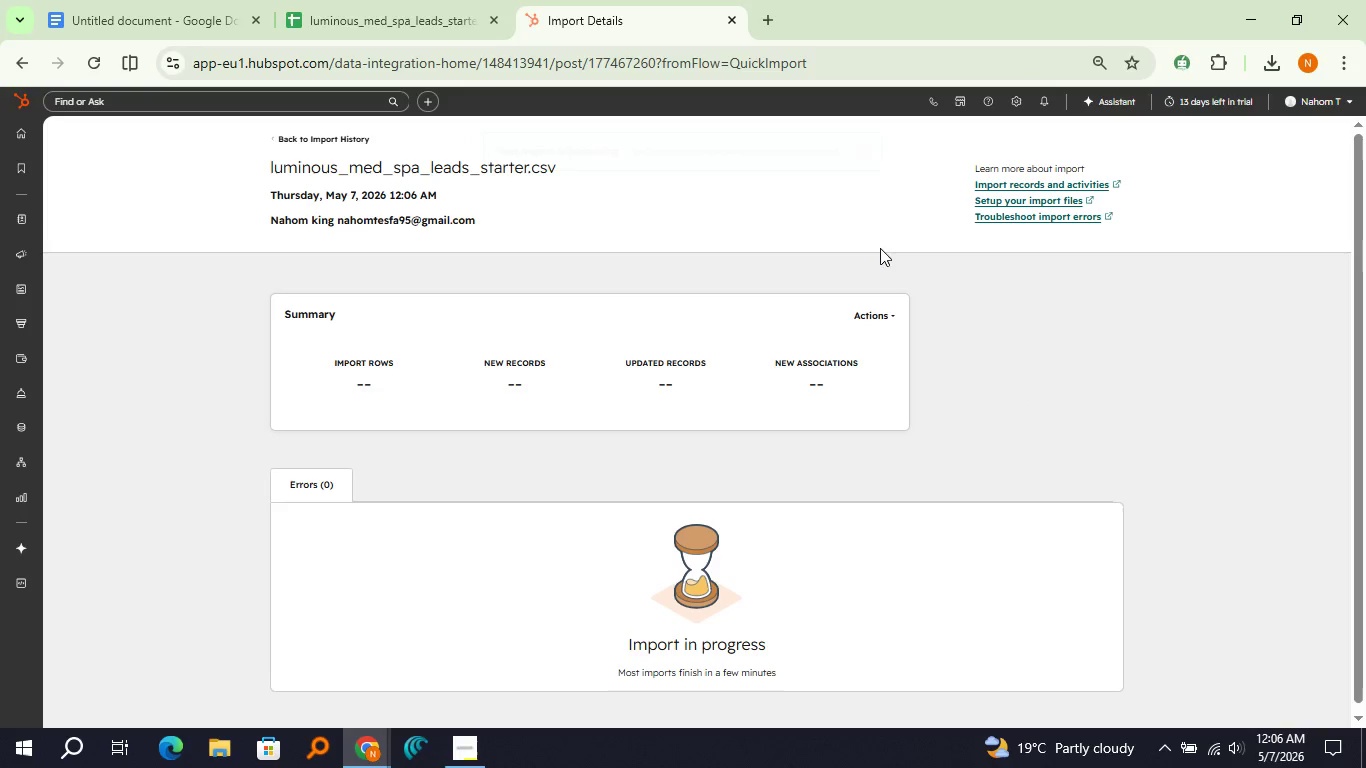 
mouse_move([860, 286])
 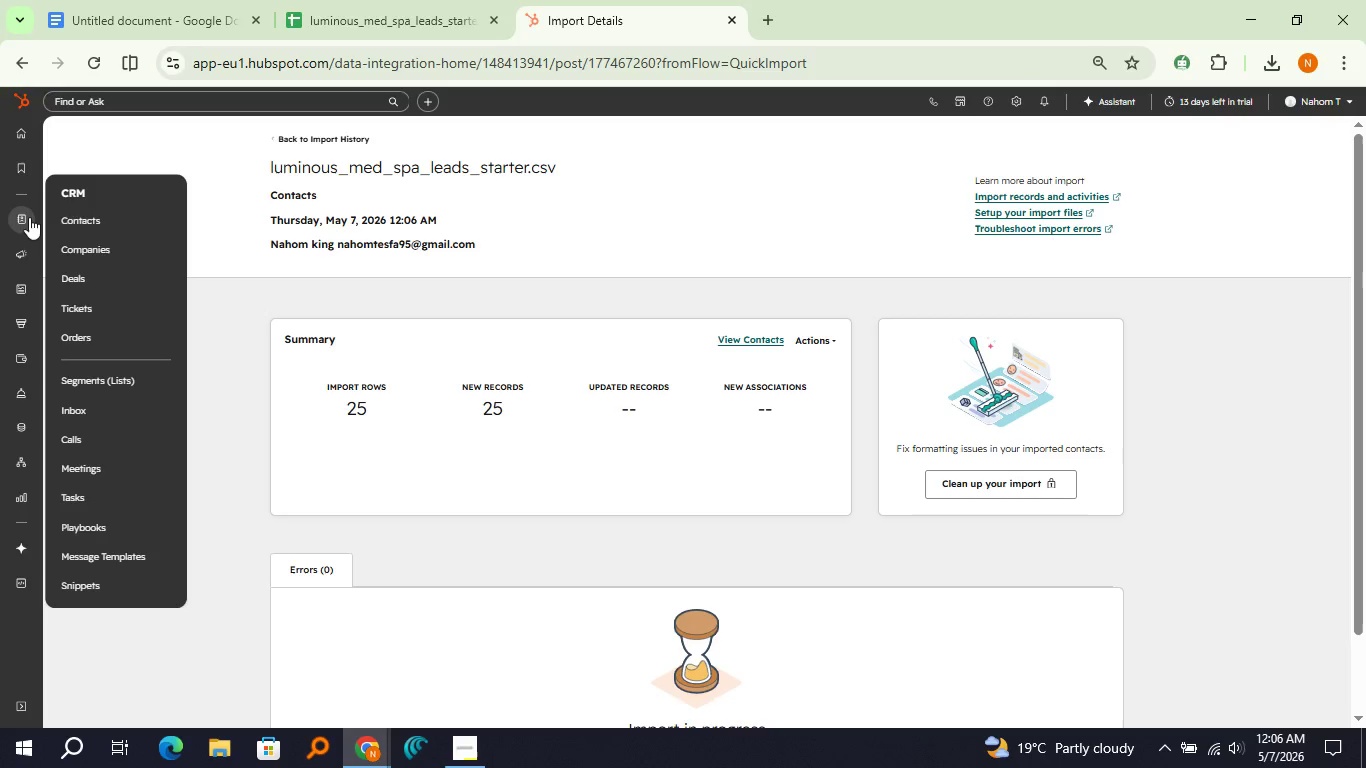 
left_click([82, 208])
 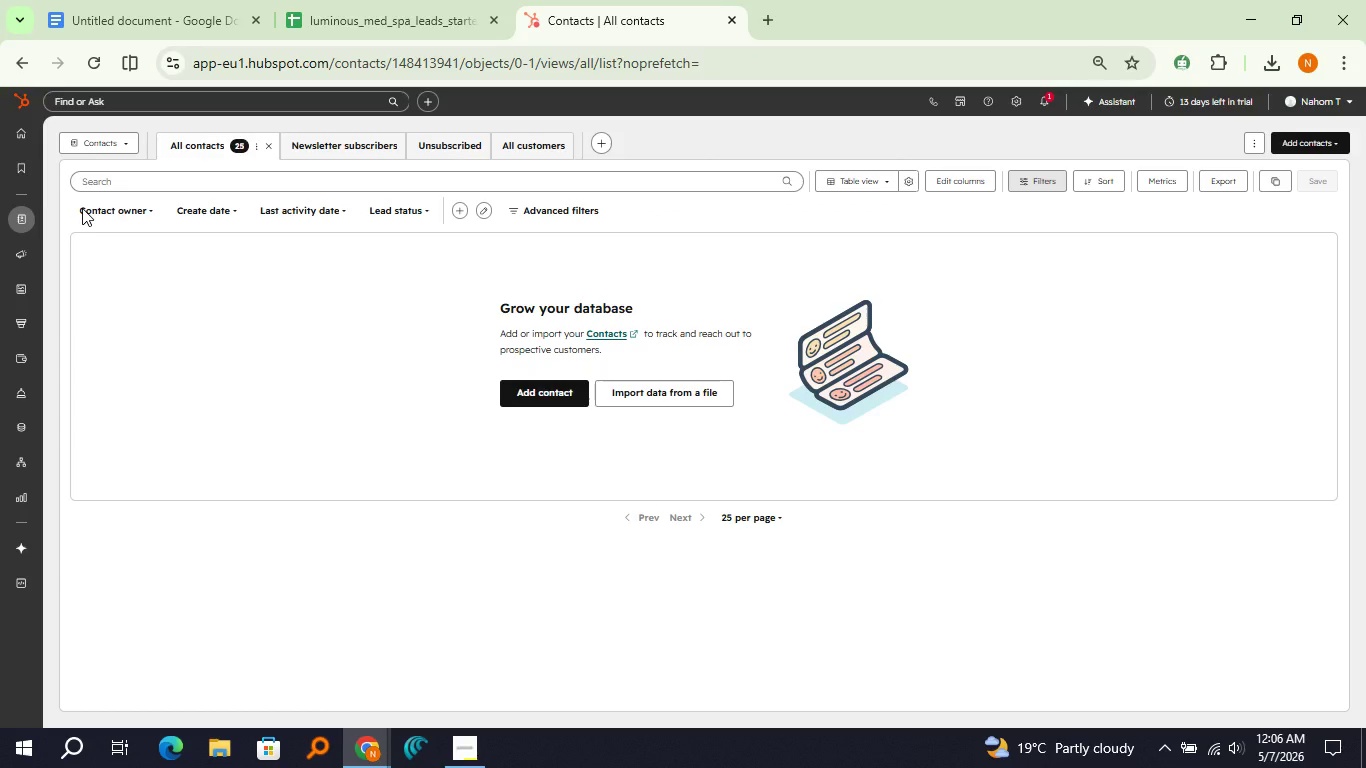 
wait(28.44)
 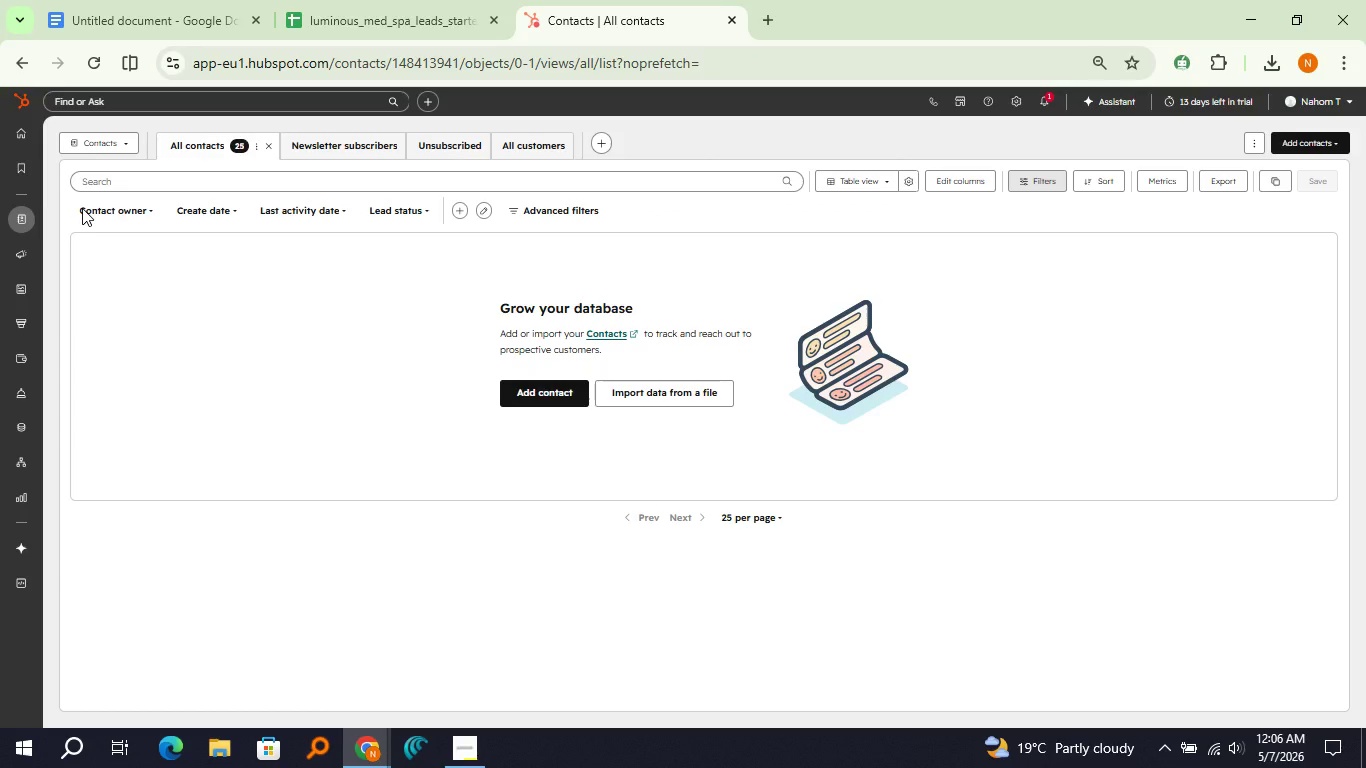 
left_click([69, 210])
 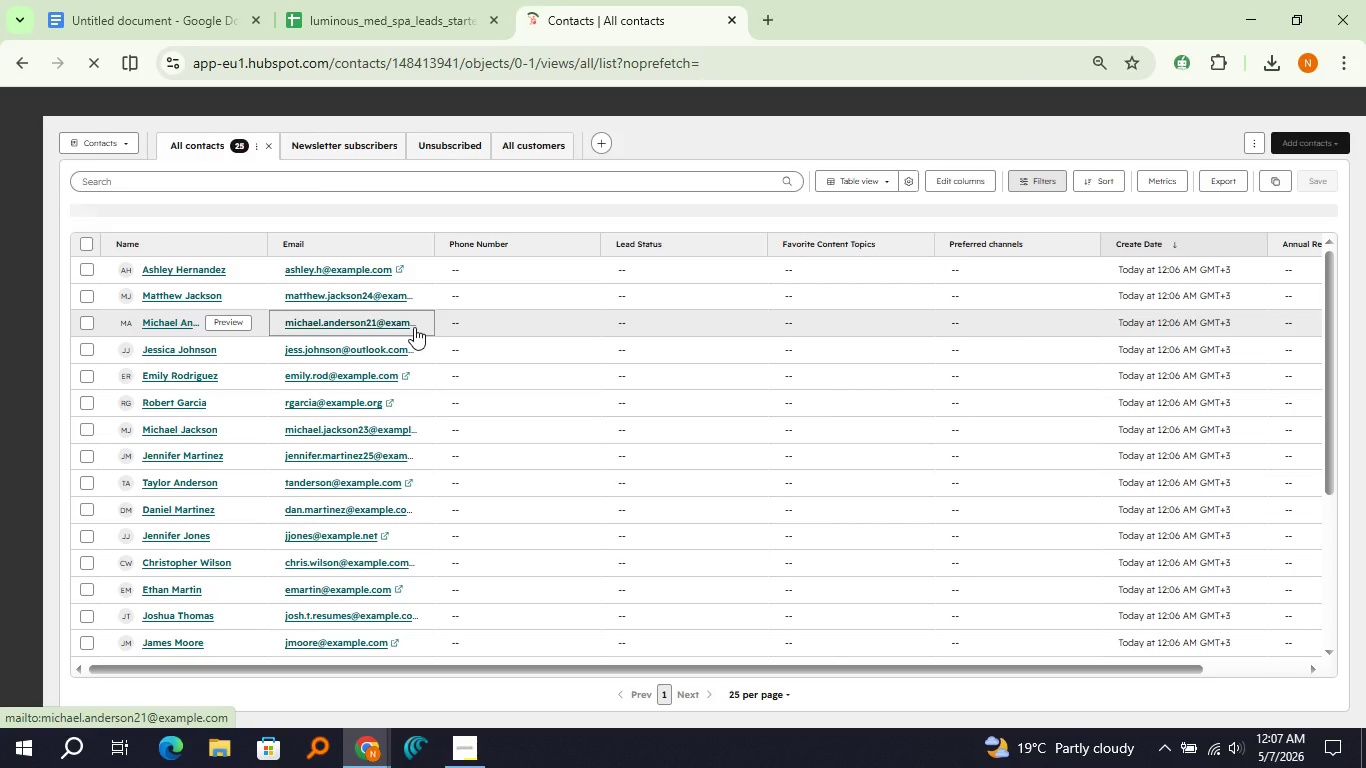 
wait(16.69)
 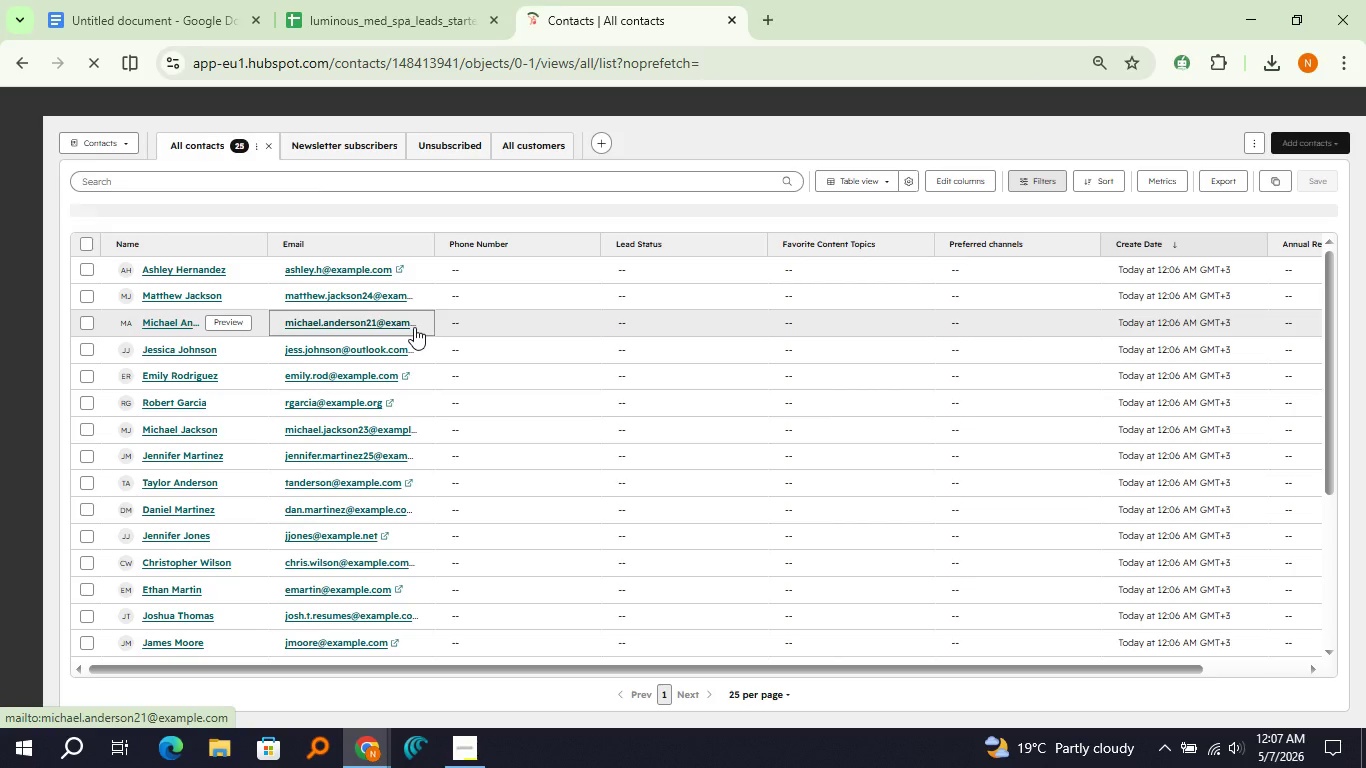 
left_click([1045, 97])
 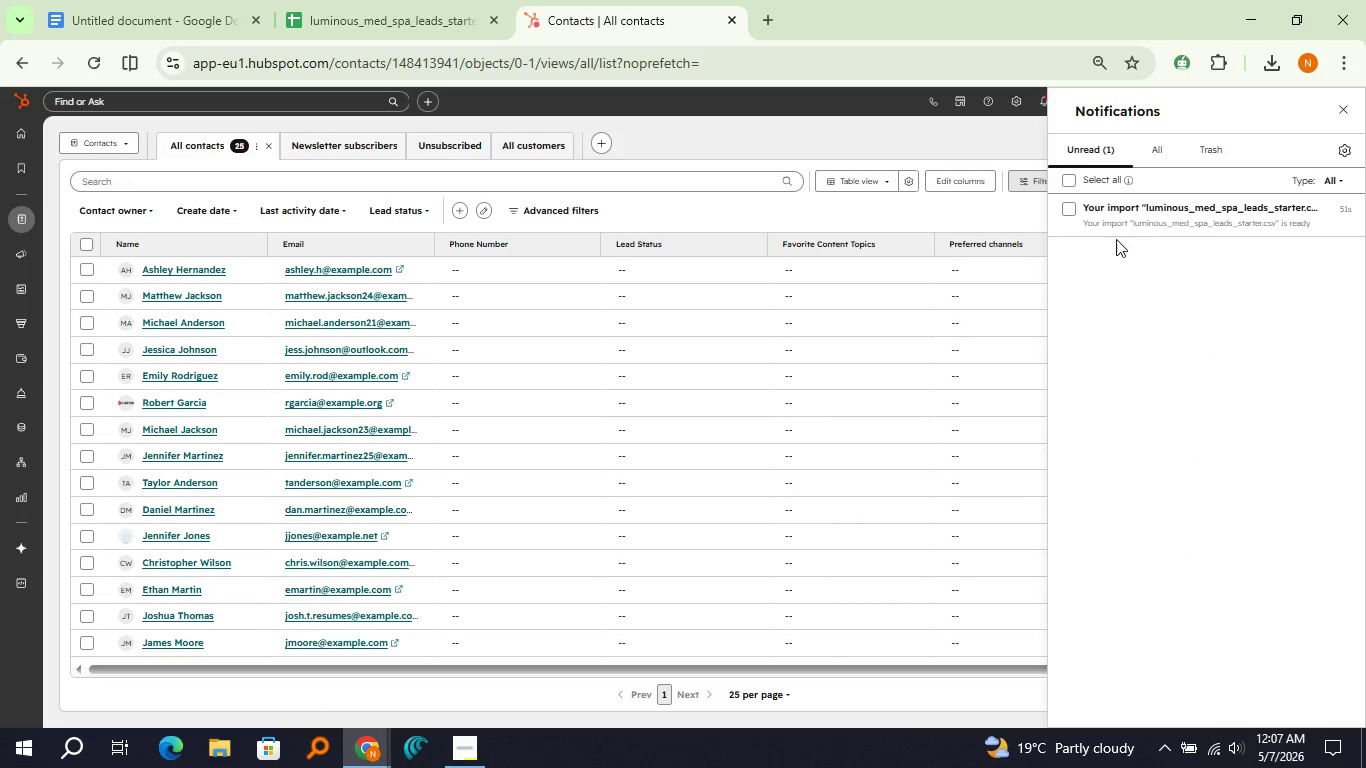 
wait(5.22)
 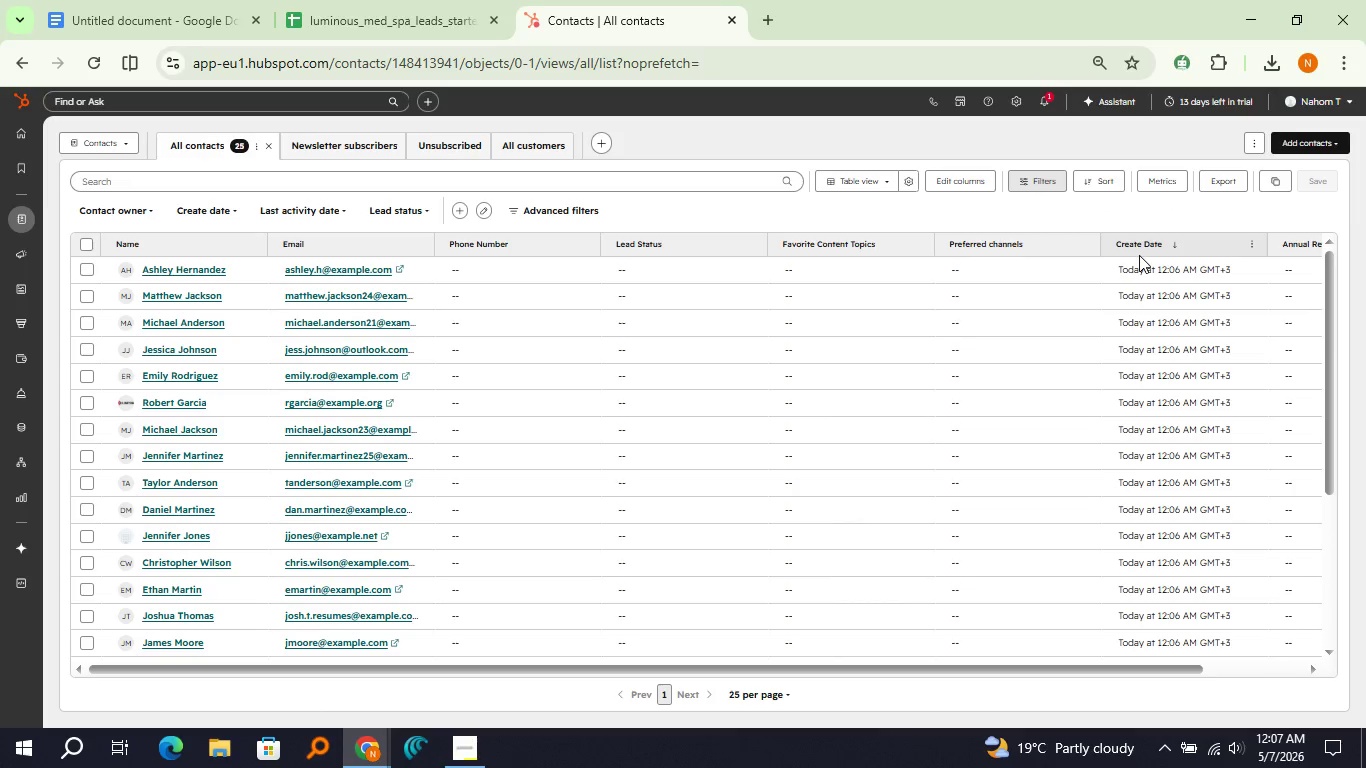 
left_click([1060, 205])
 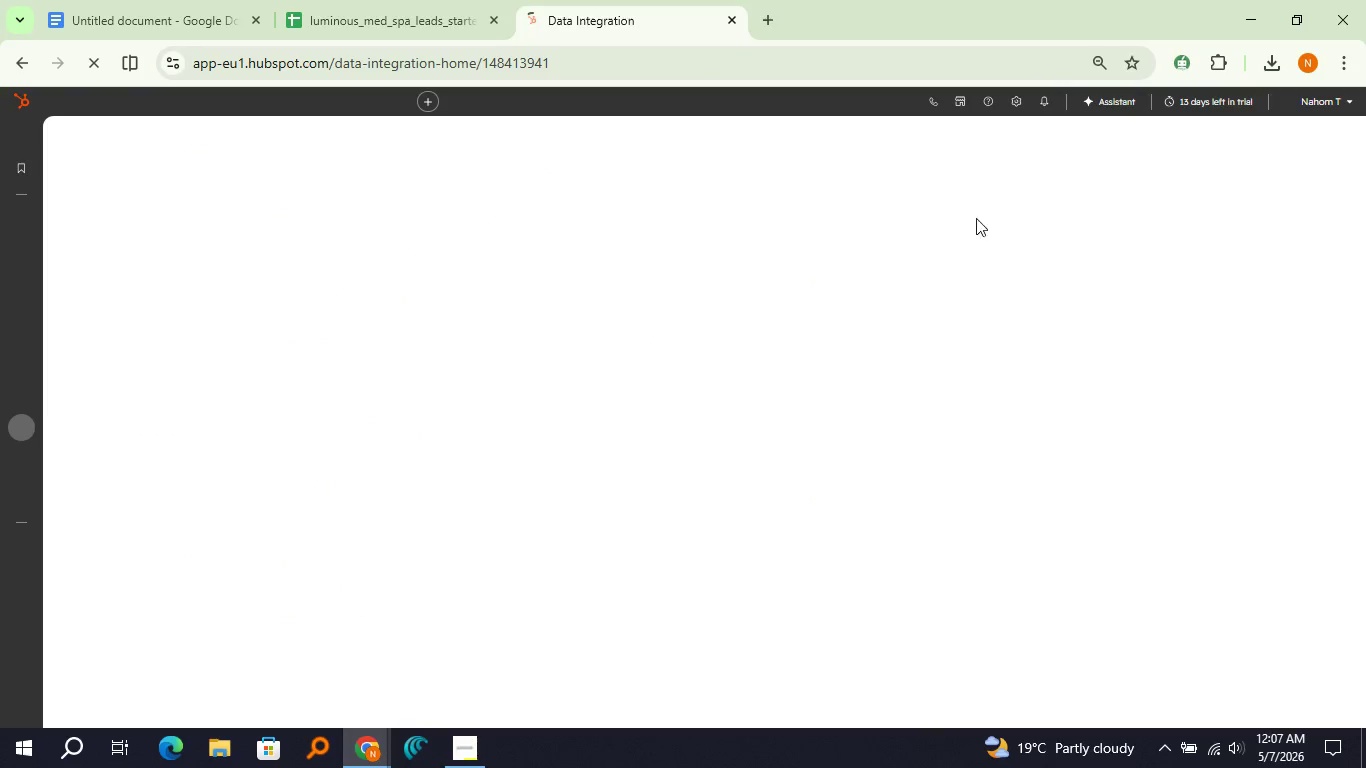 
left_click([7, 69])
 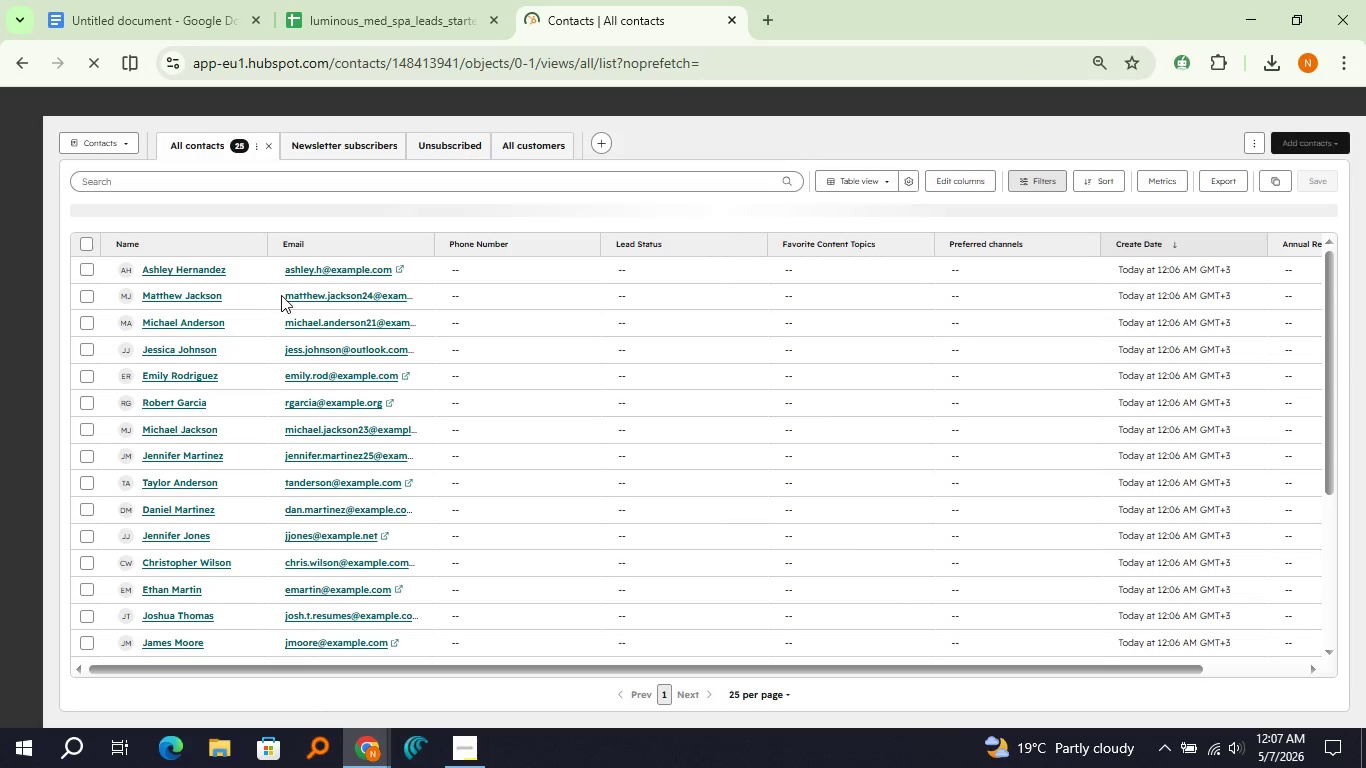 
wait(15.92)
 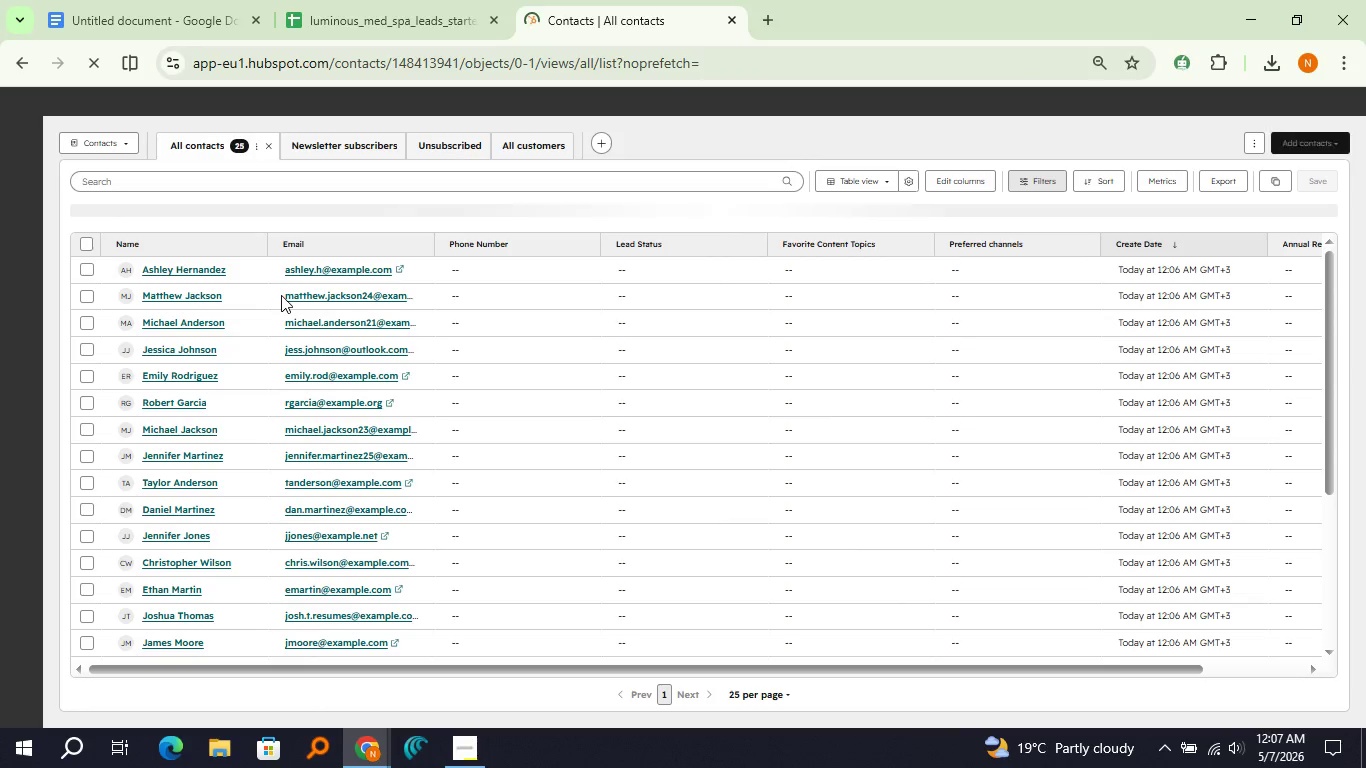 
left_click([1045, 106])
 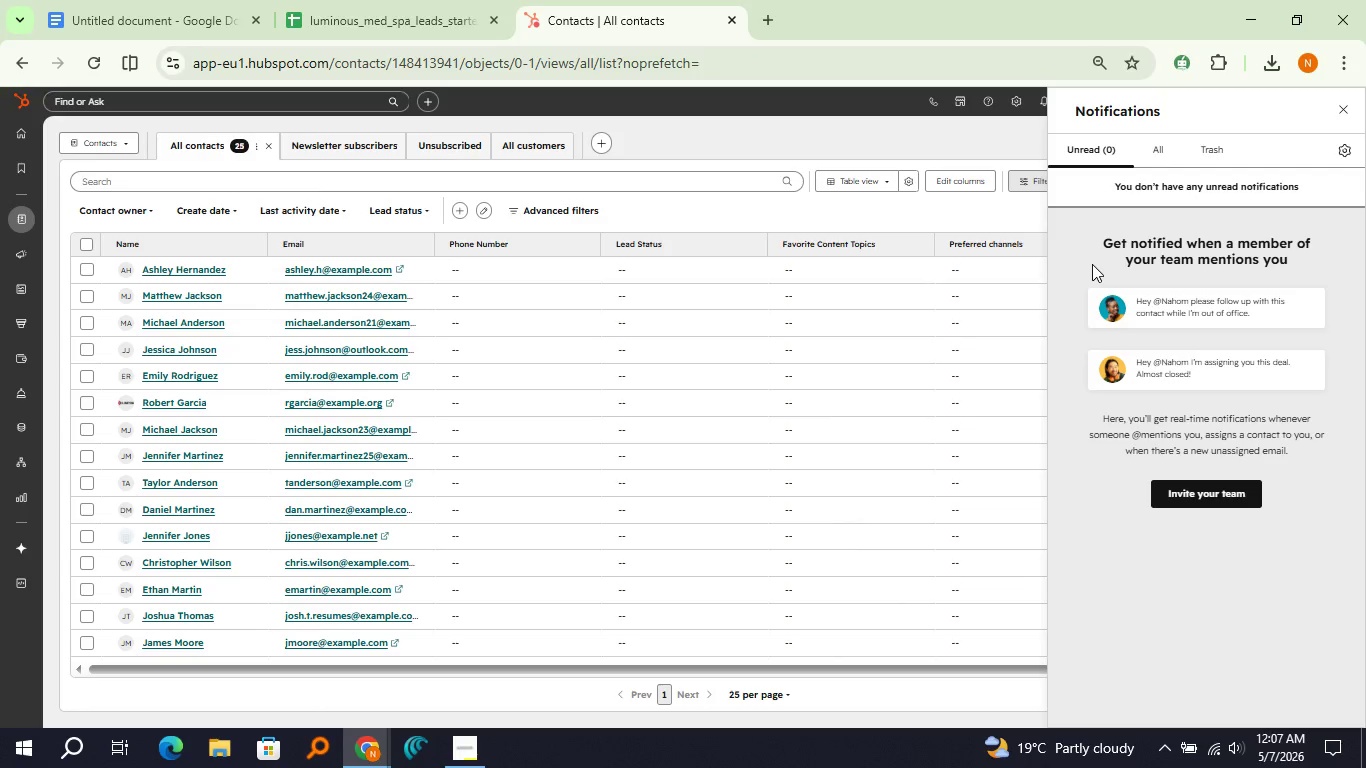 
left_click([1348, 109])
 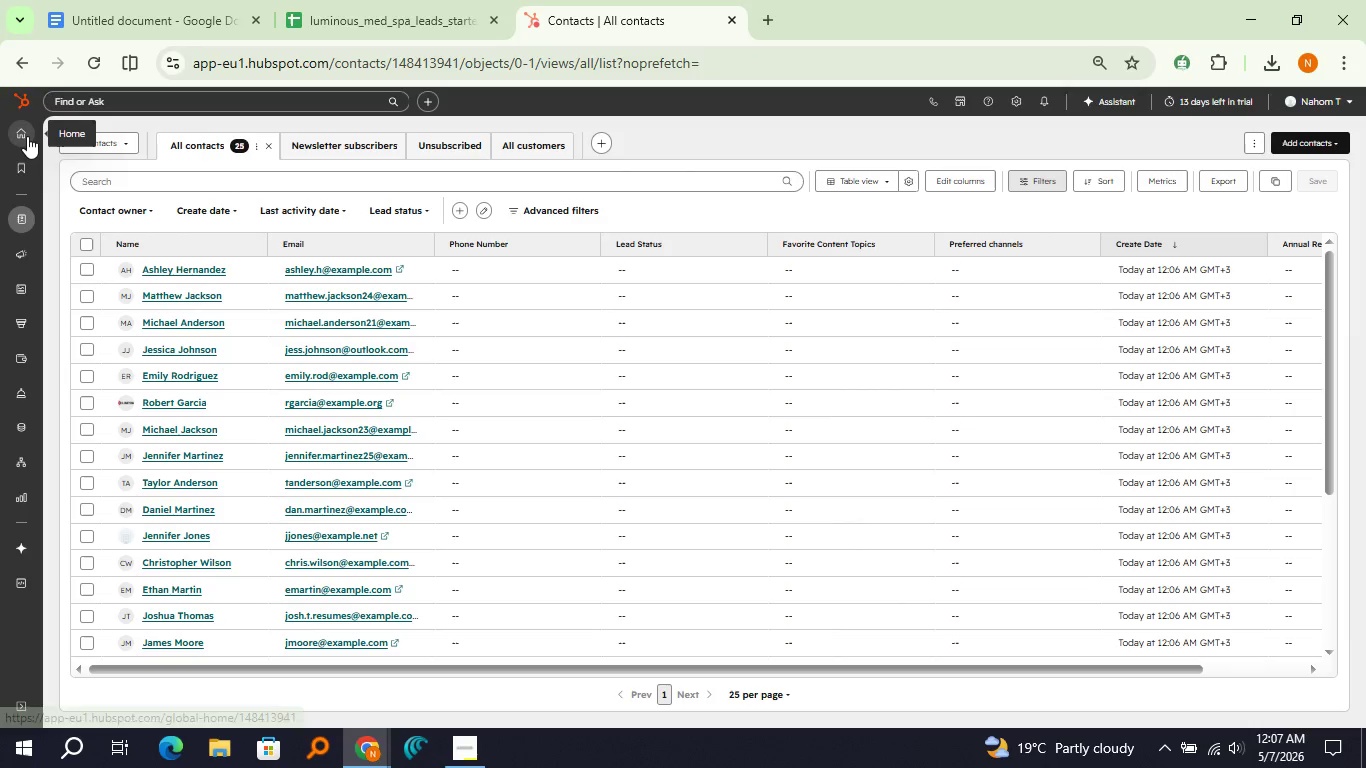 
mouse_move([28, 237])
 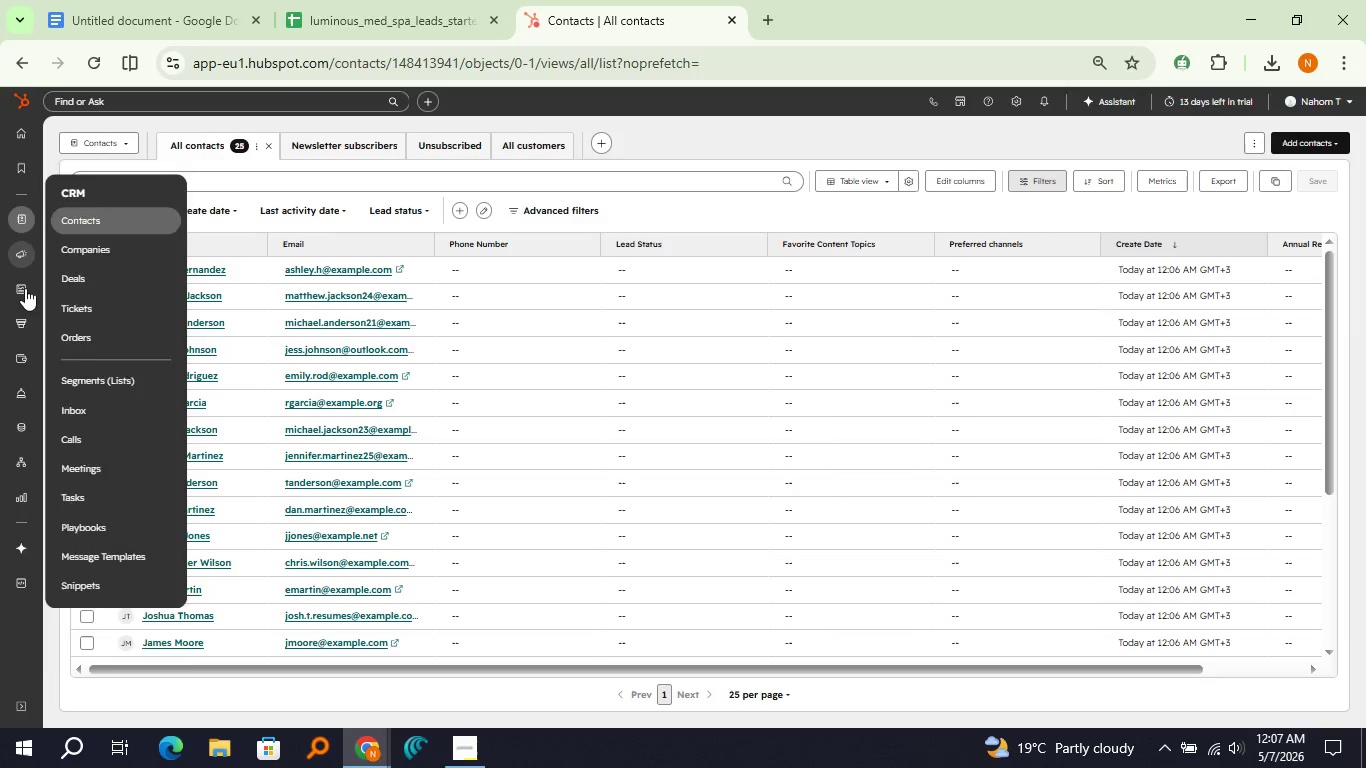 
mouse_move([20, 305])
 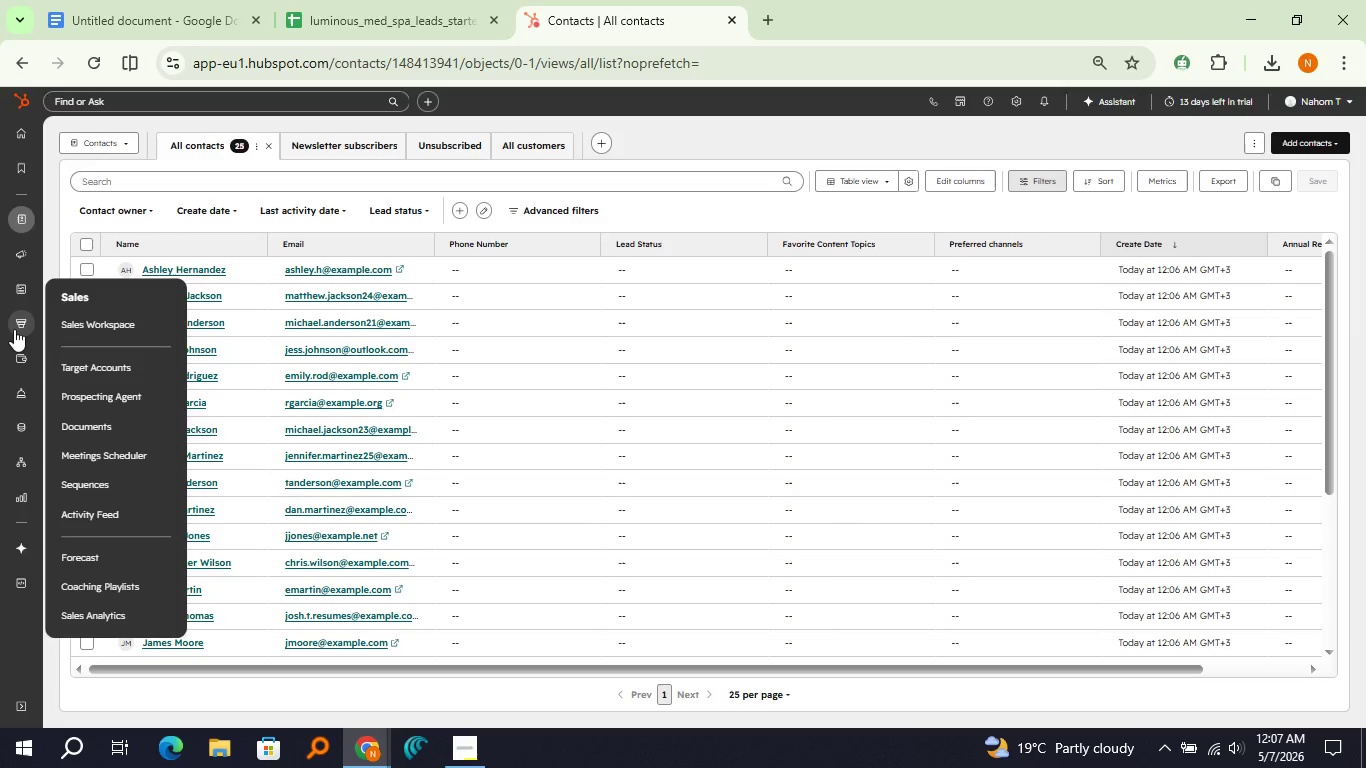 
mouse_move([15, 348])
 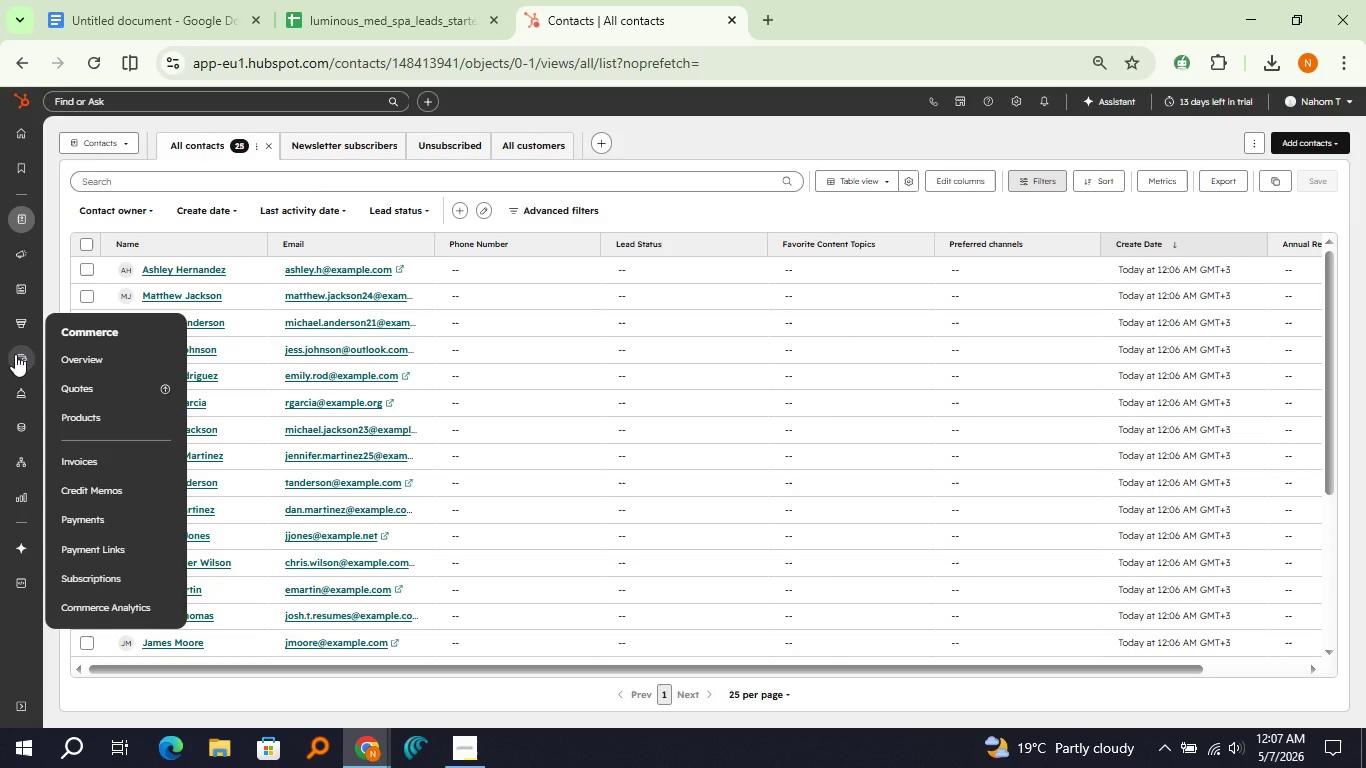 
mouse_move([20, 325])
 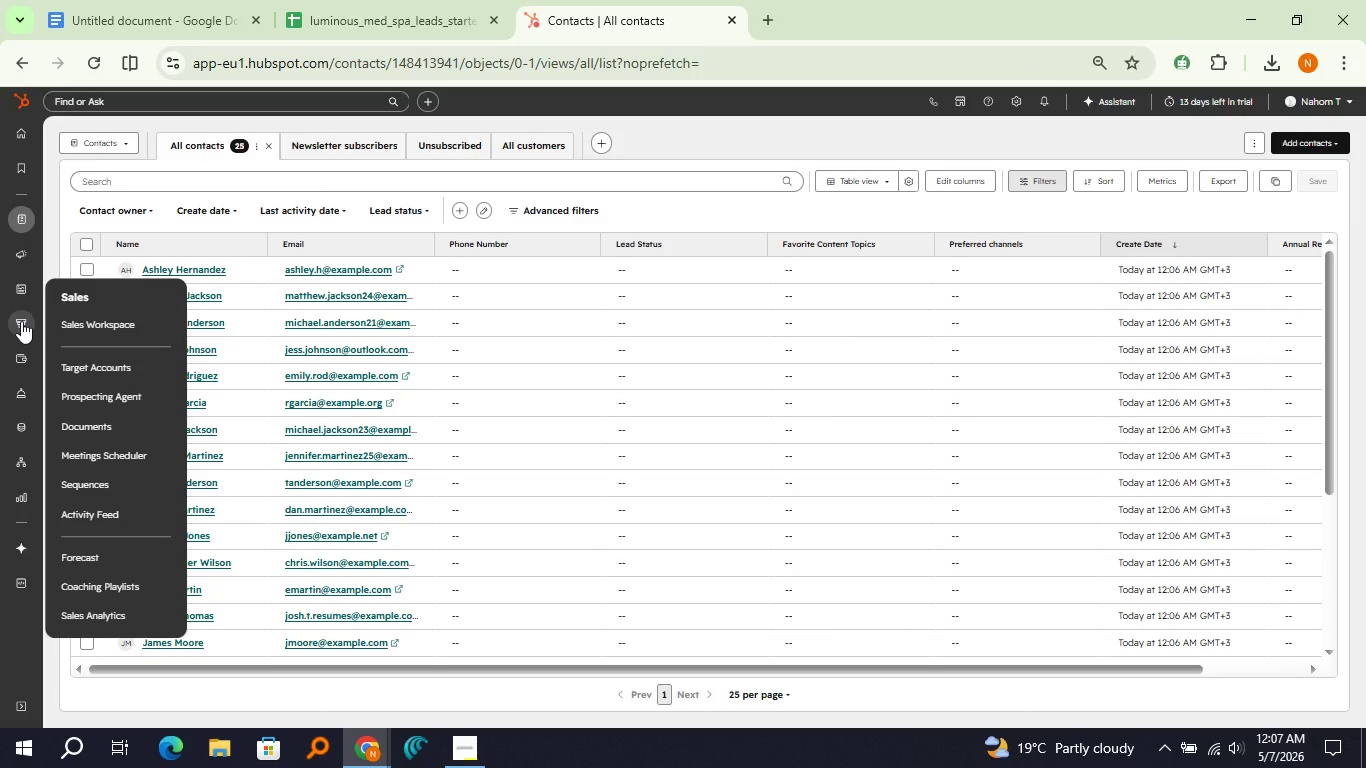 
mouse_move([26, 277])
 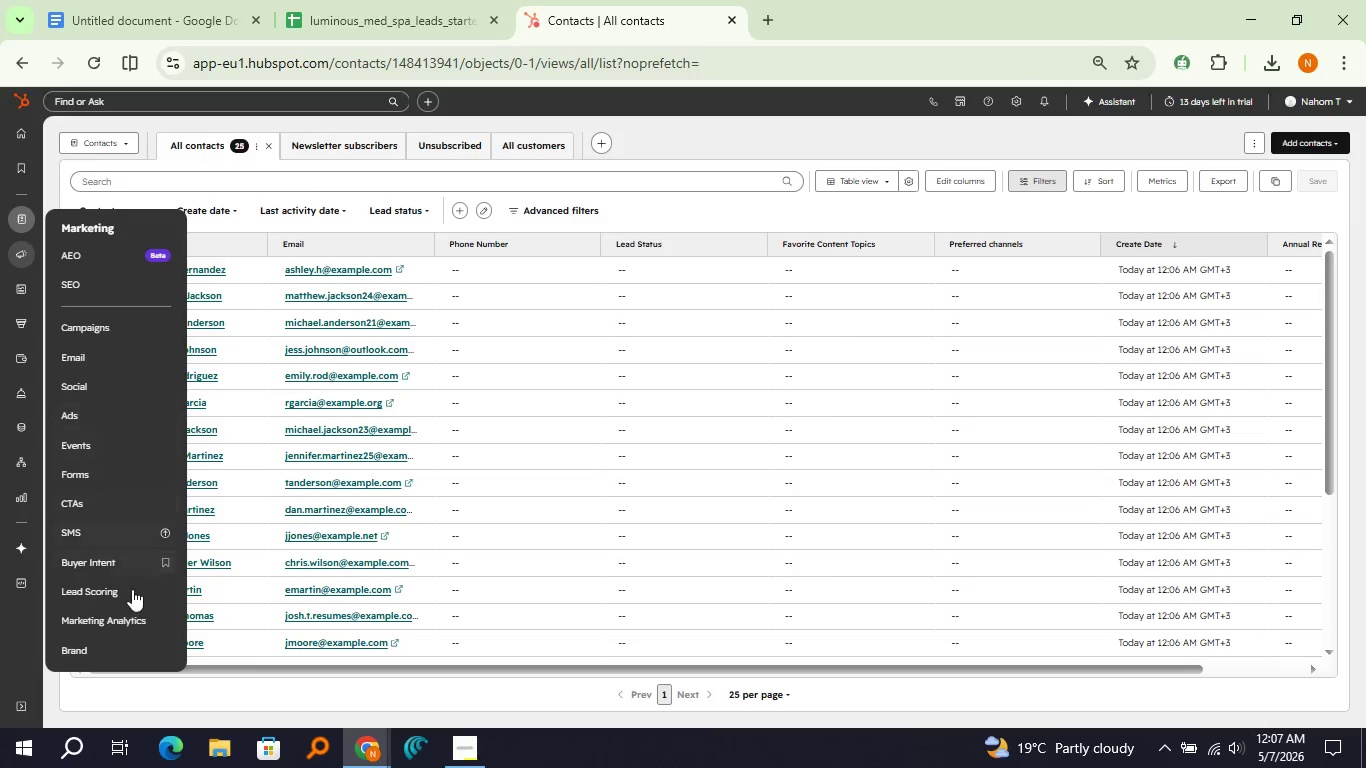 
left_click([132, 589])
 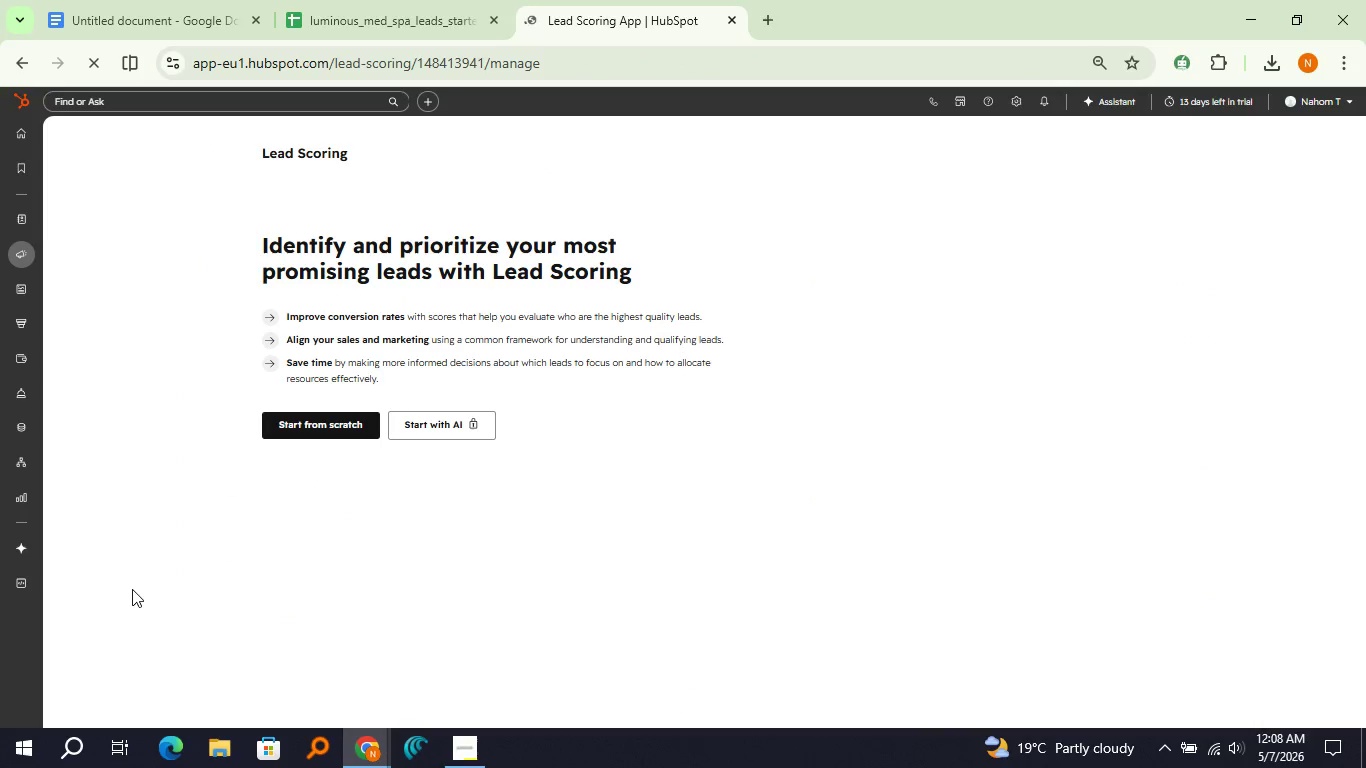 
wait(8.97)
 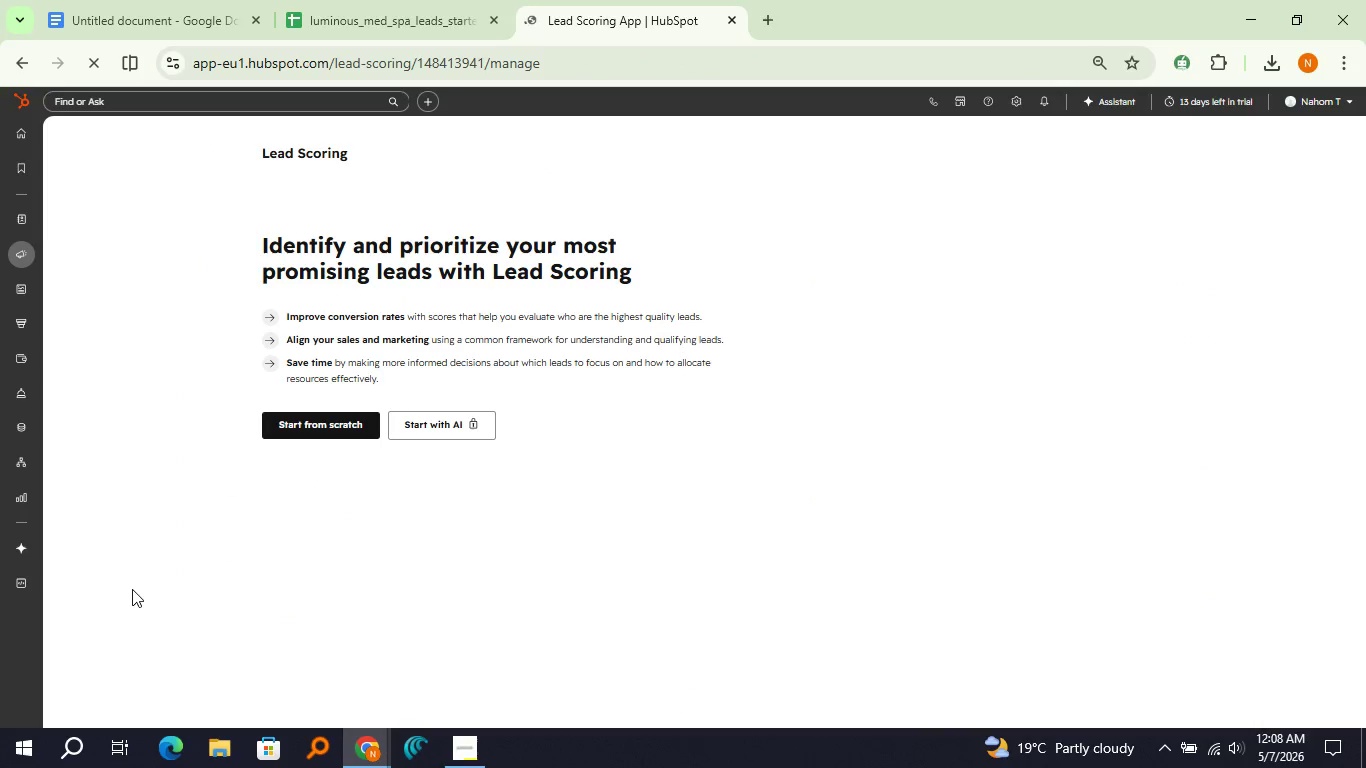 
left_click([316, 424])
 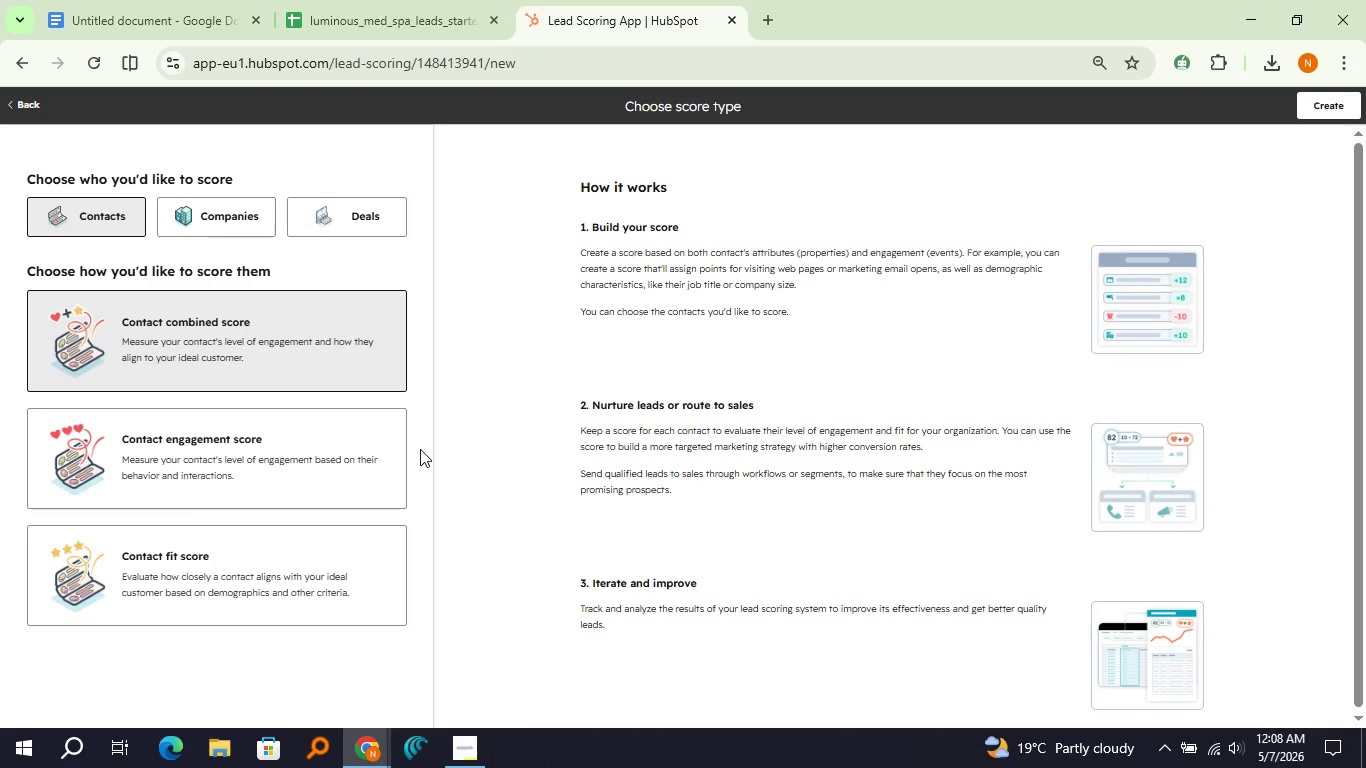 
wait(13.88)
 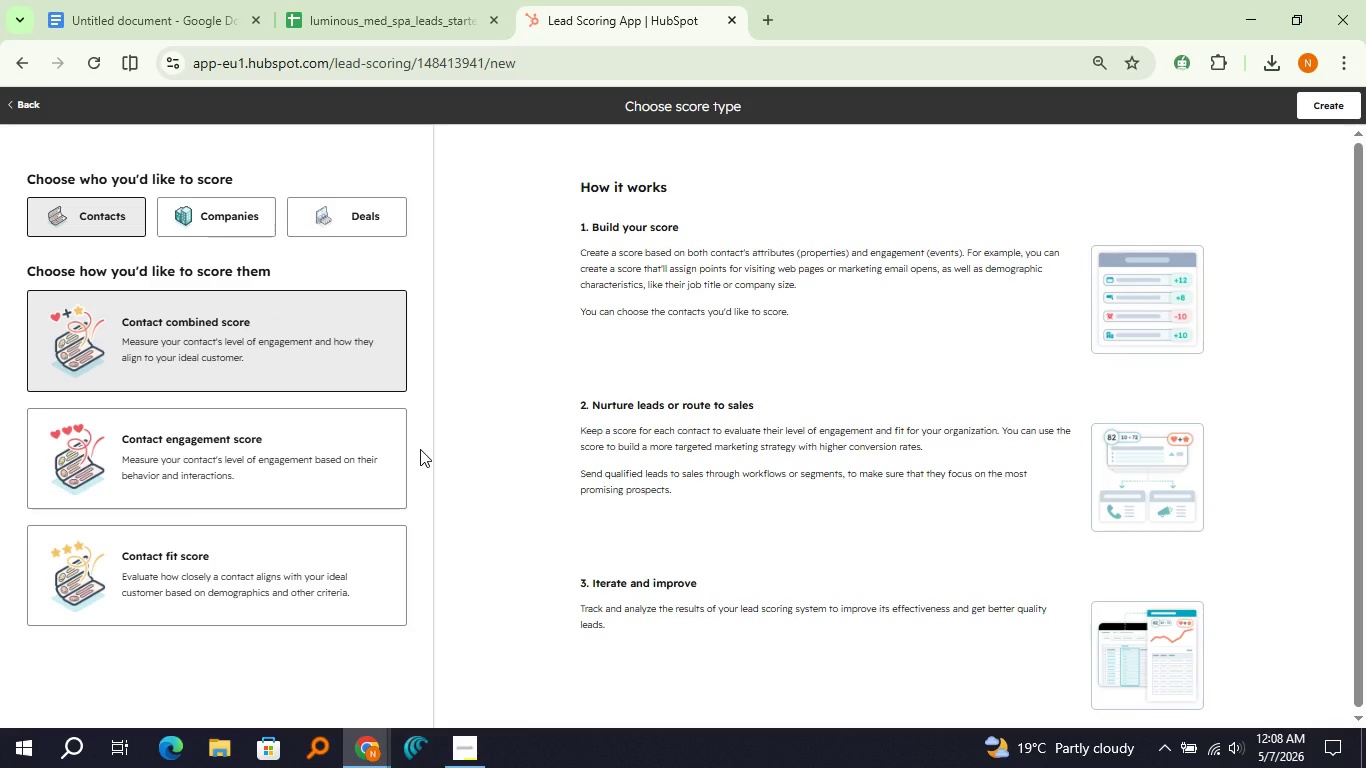 
left_click([1307, 105])
 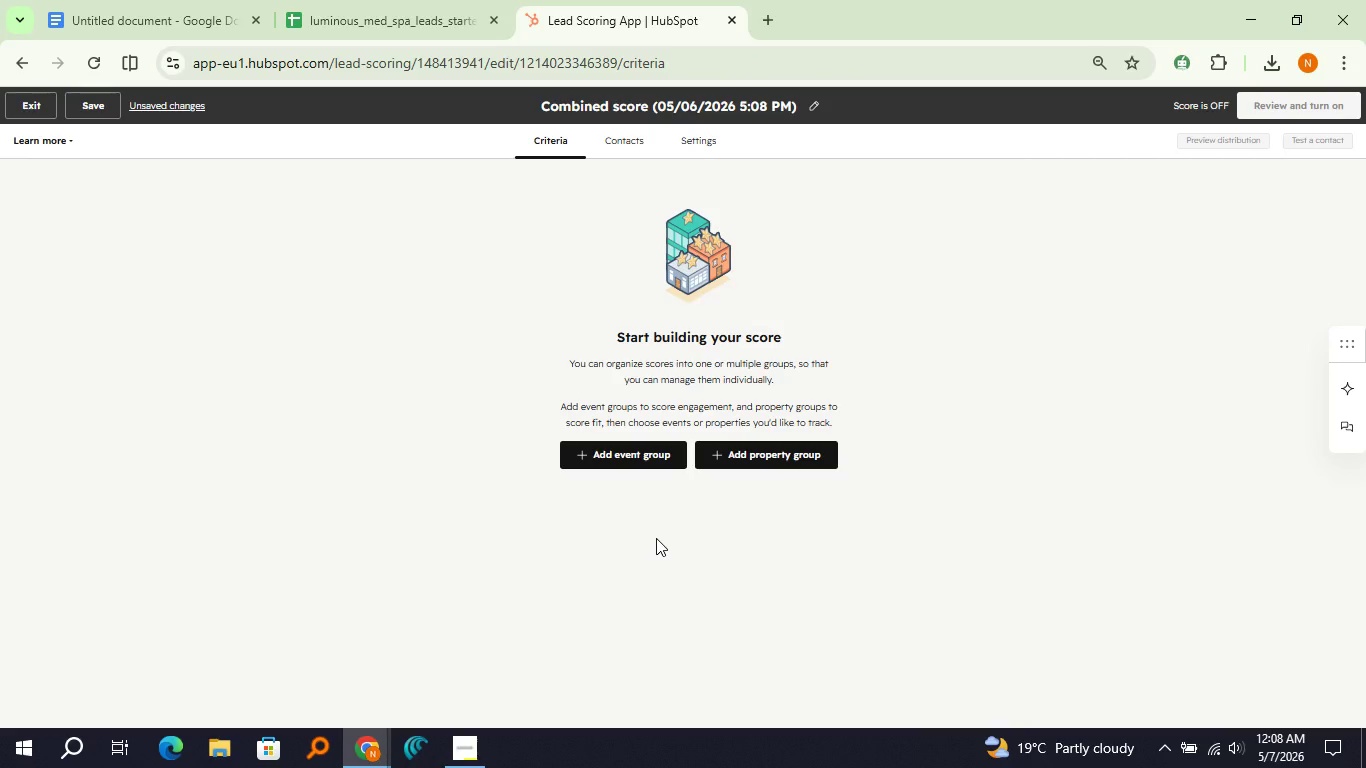 
wait(11.3)
 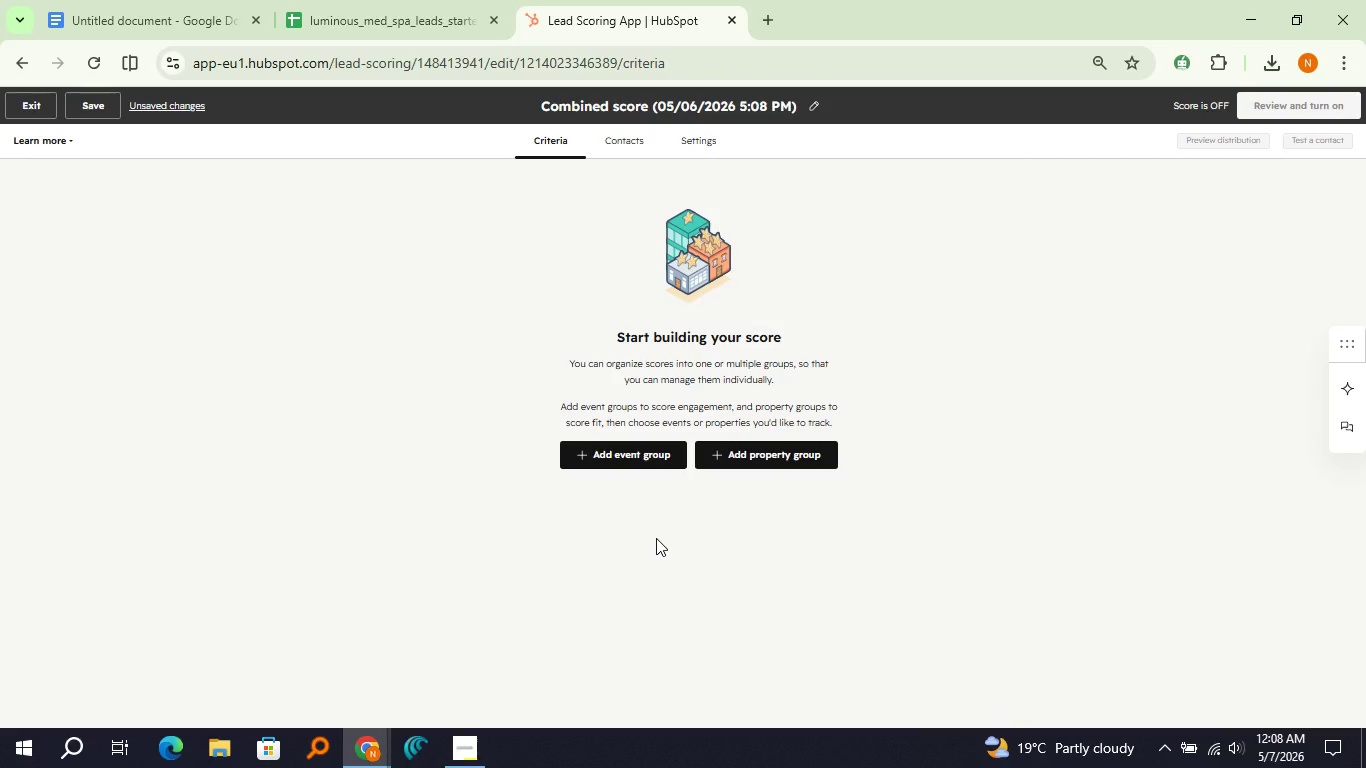 
left_click([804, 460])
 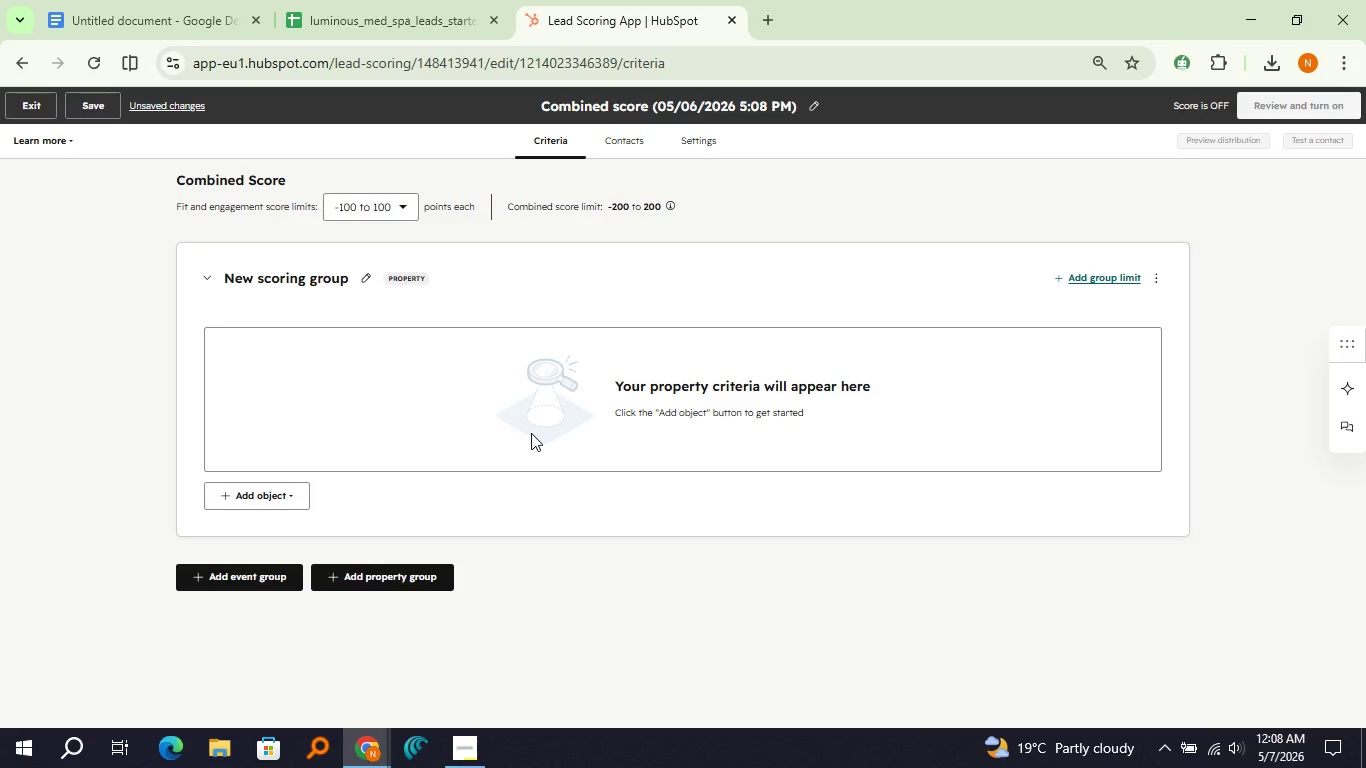 
wait(7.2)
 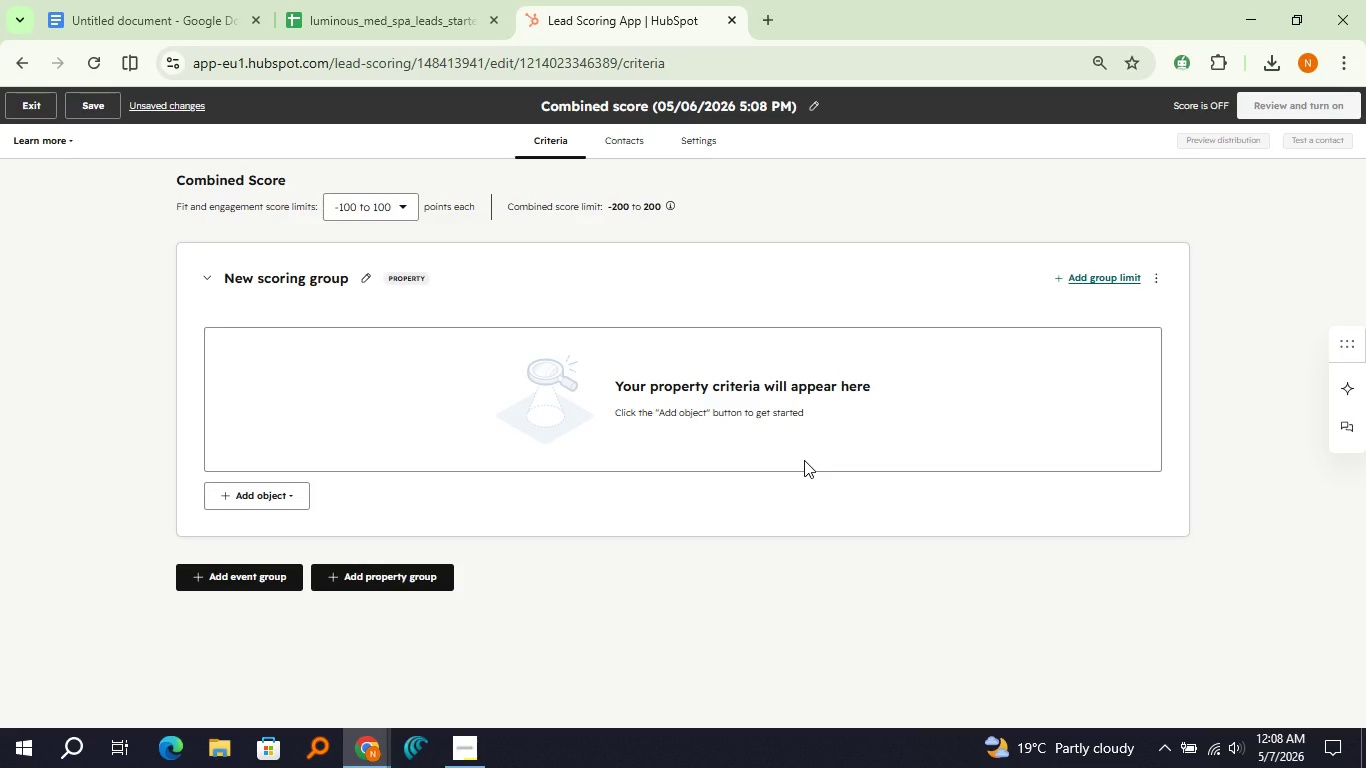 
left_click([387, 213])
 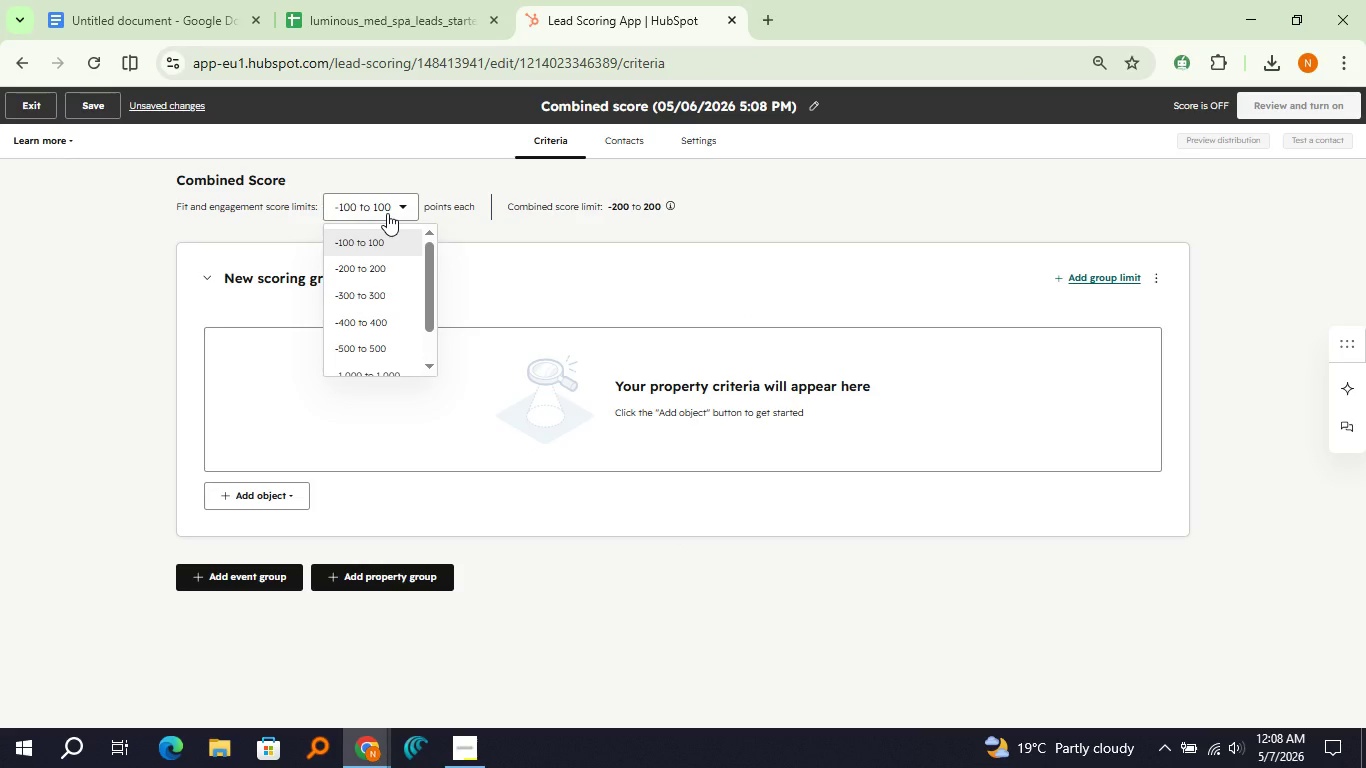 
left_click([387, 213])
 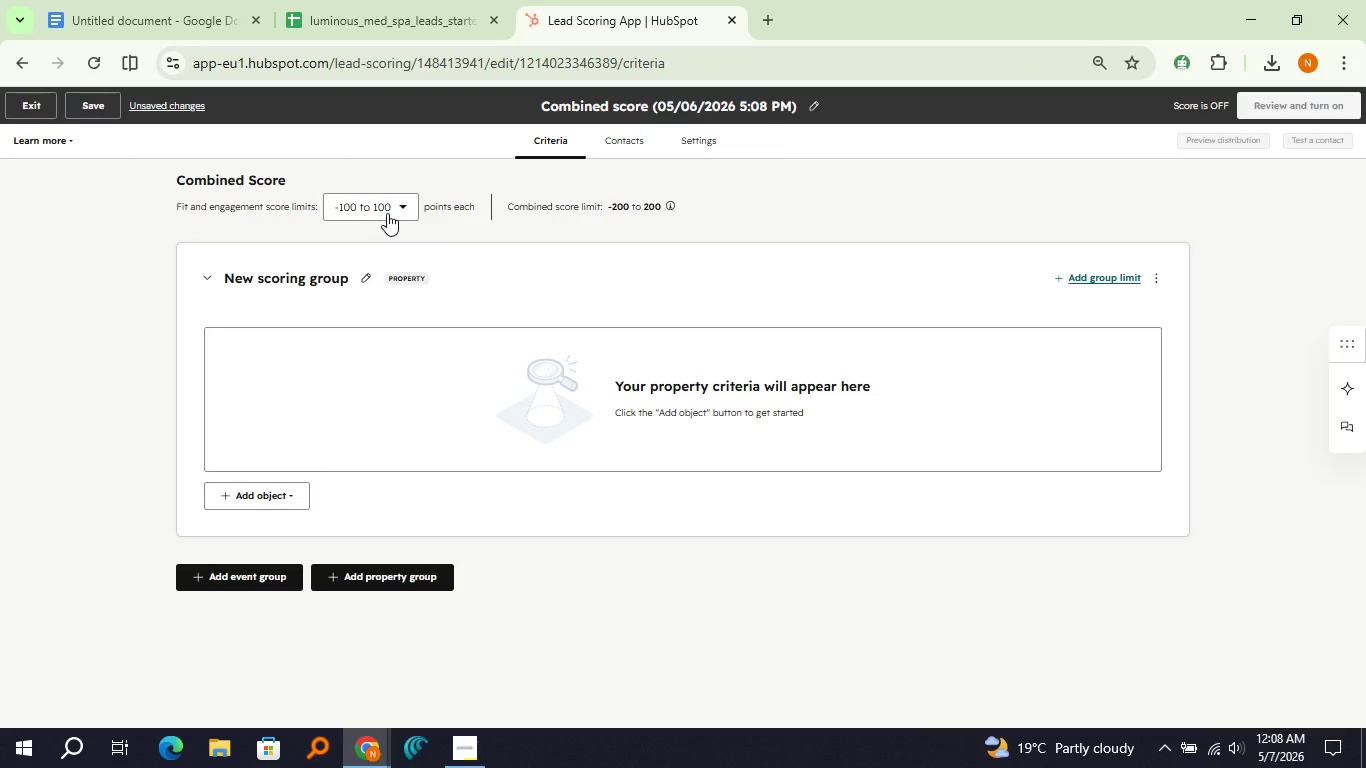 
wait(8.22)
 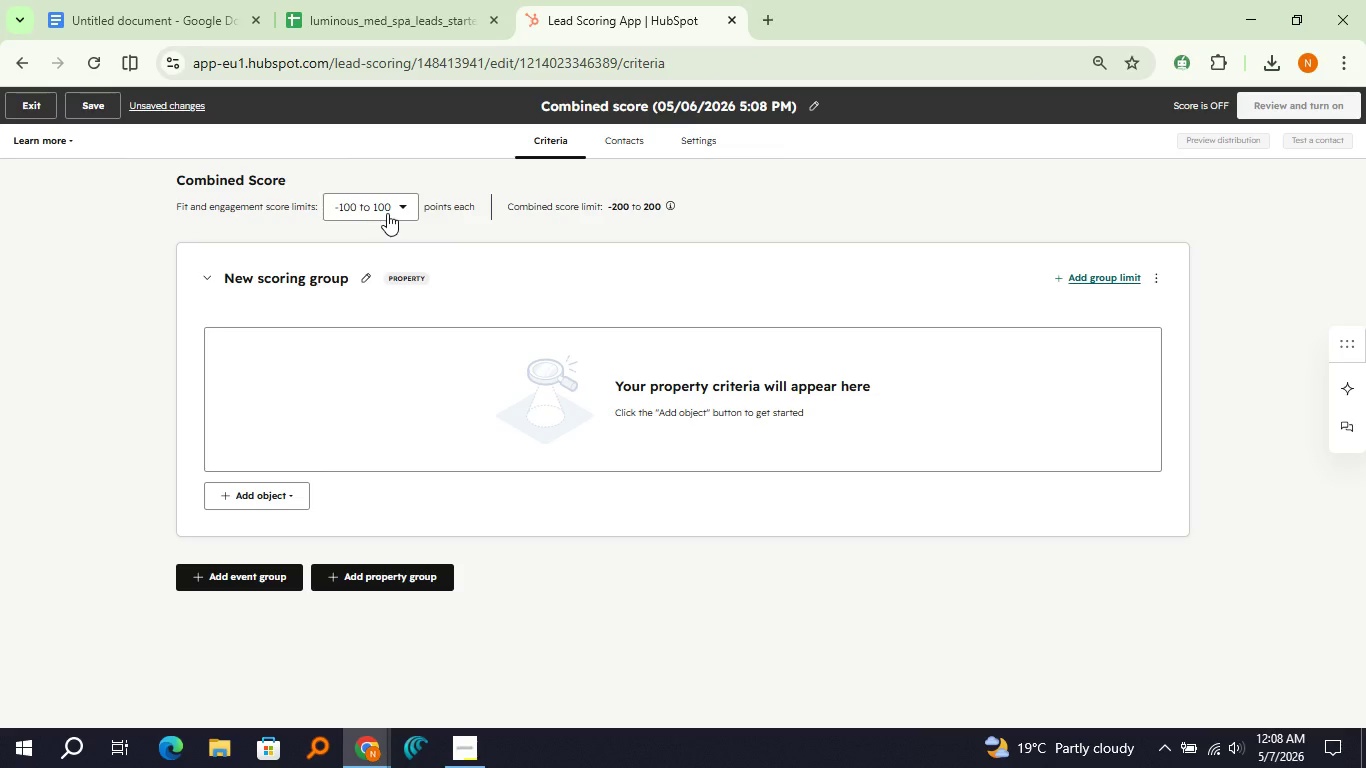 
left_click([268, 483])
 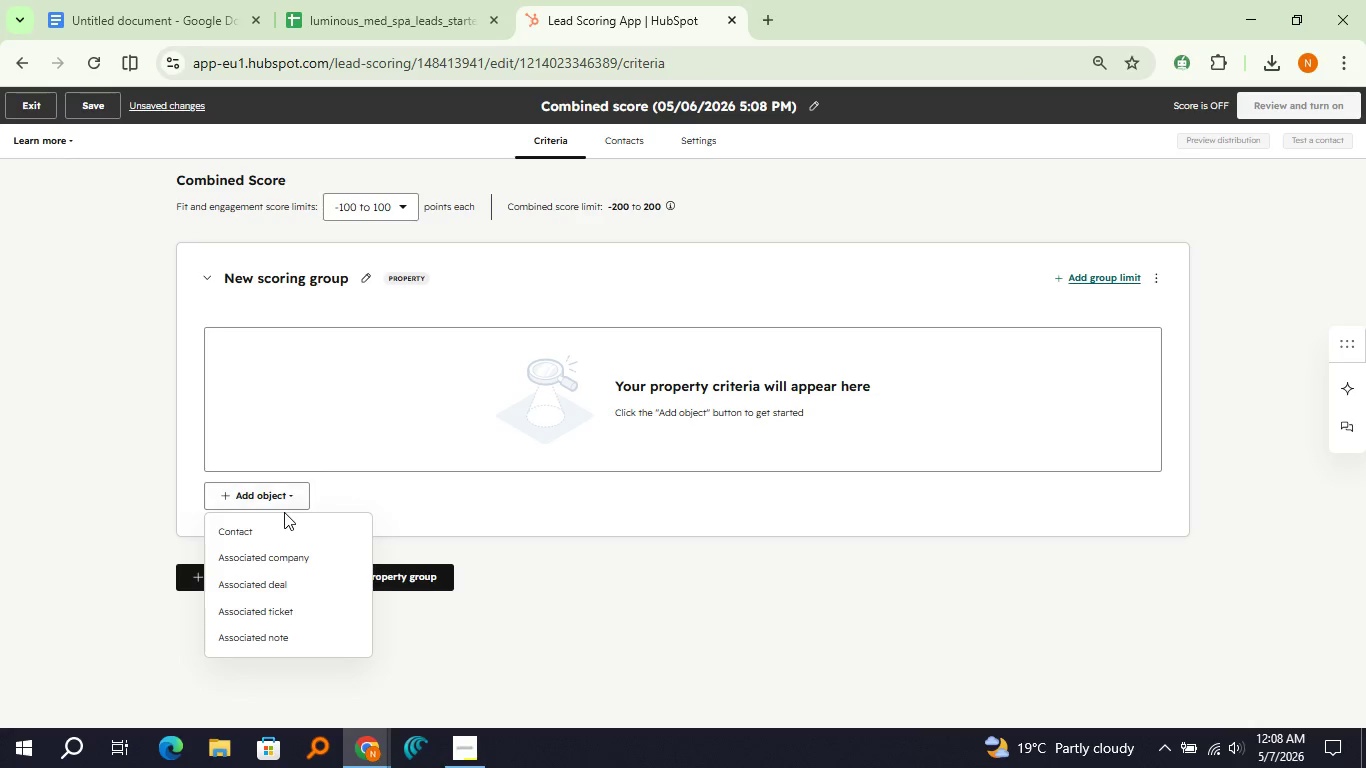 
left_click([288, 527])
 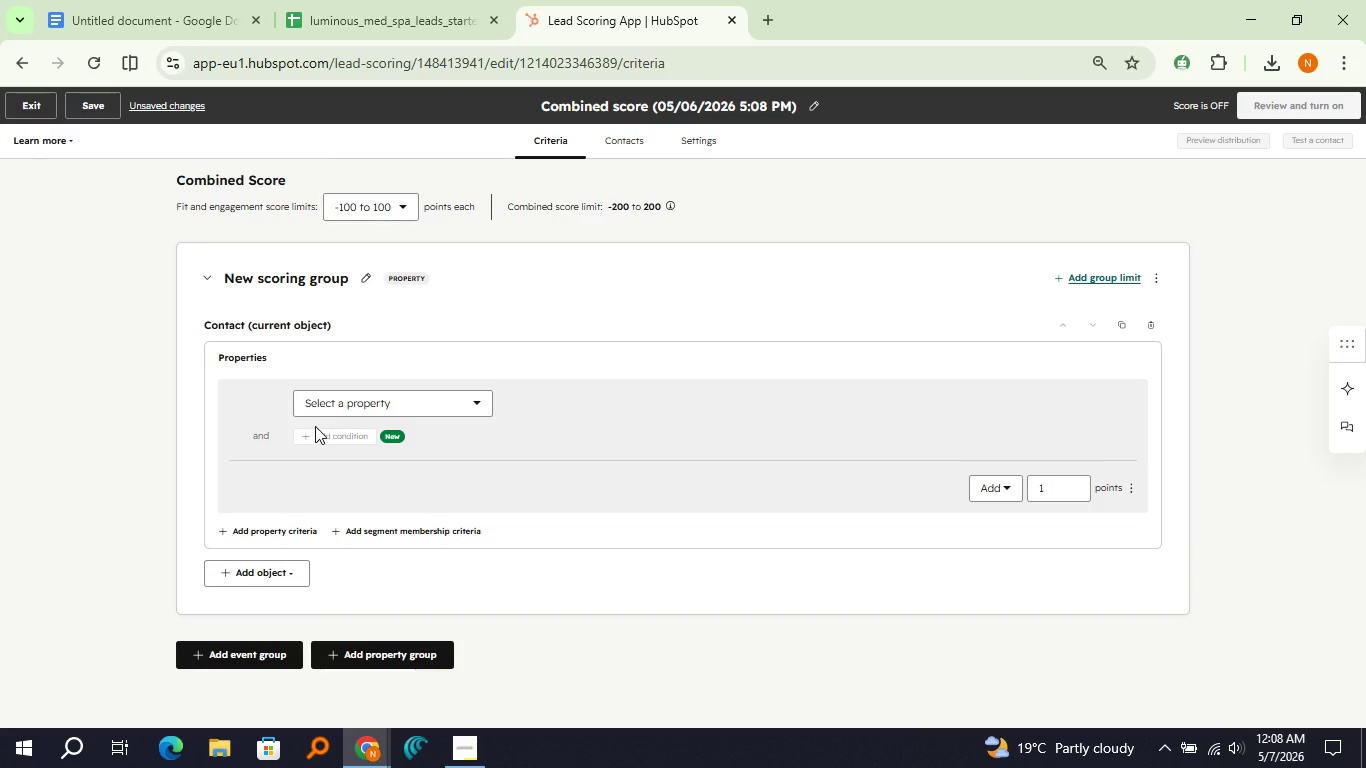 
left_click([345, 419])
 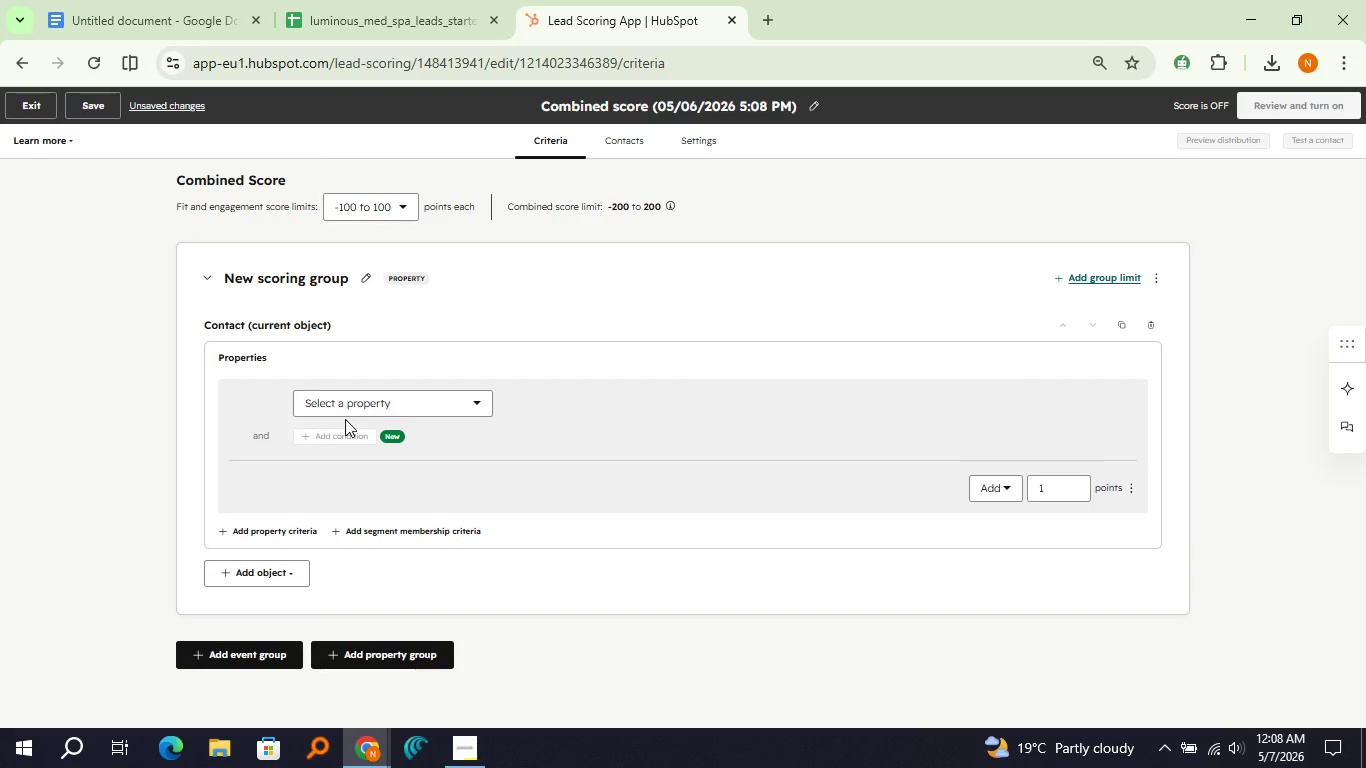 
left_click([350, 410])
 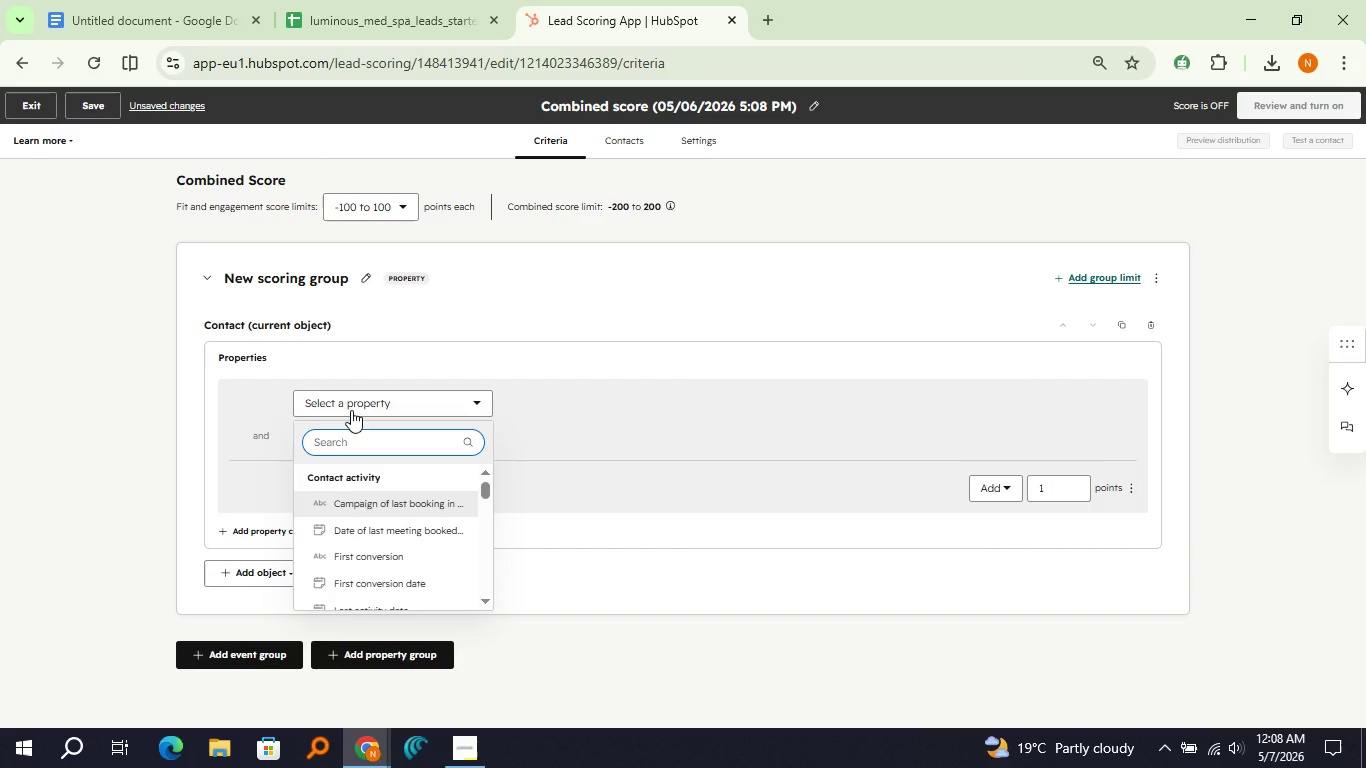 
type(prim)
 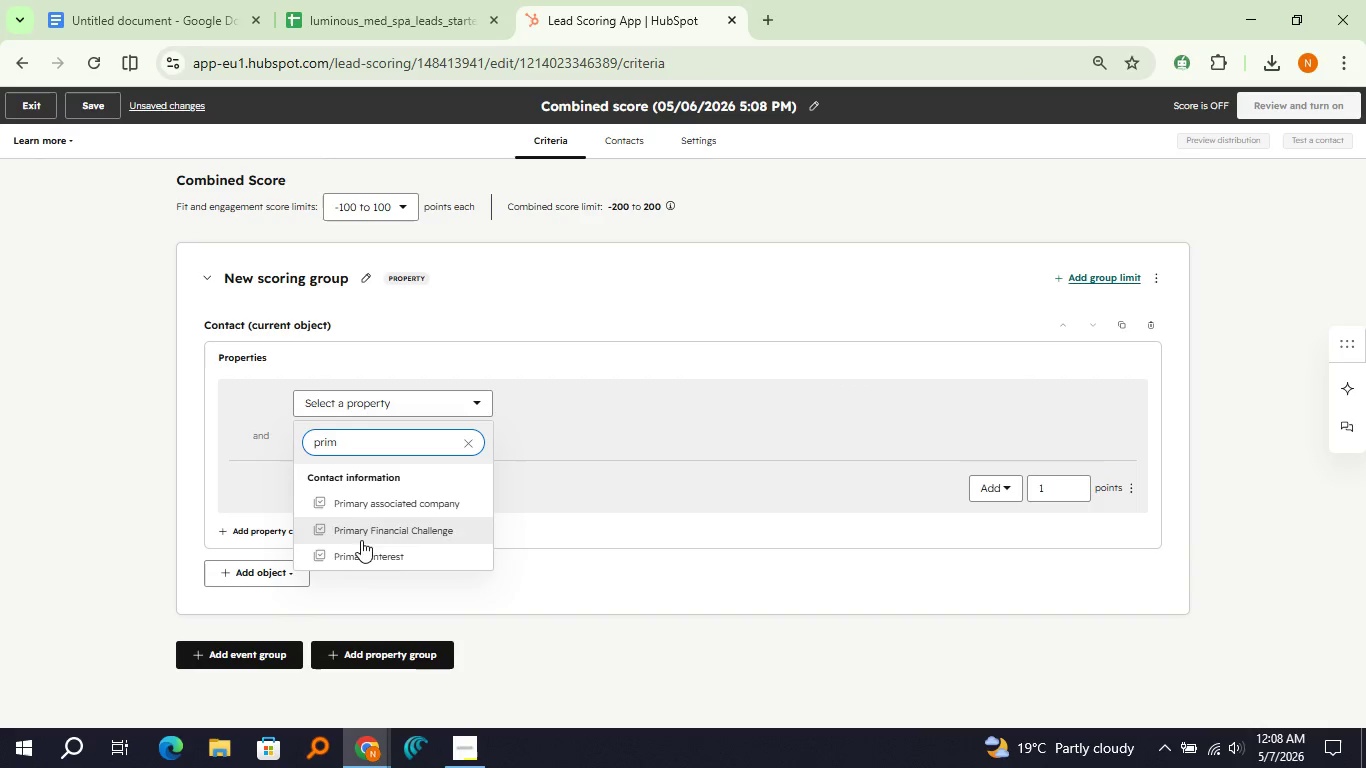 
left_click([359, 557])
 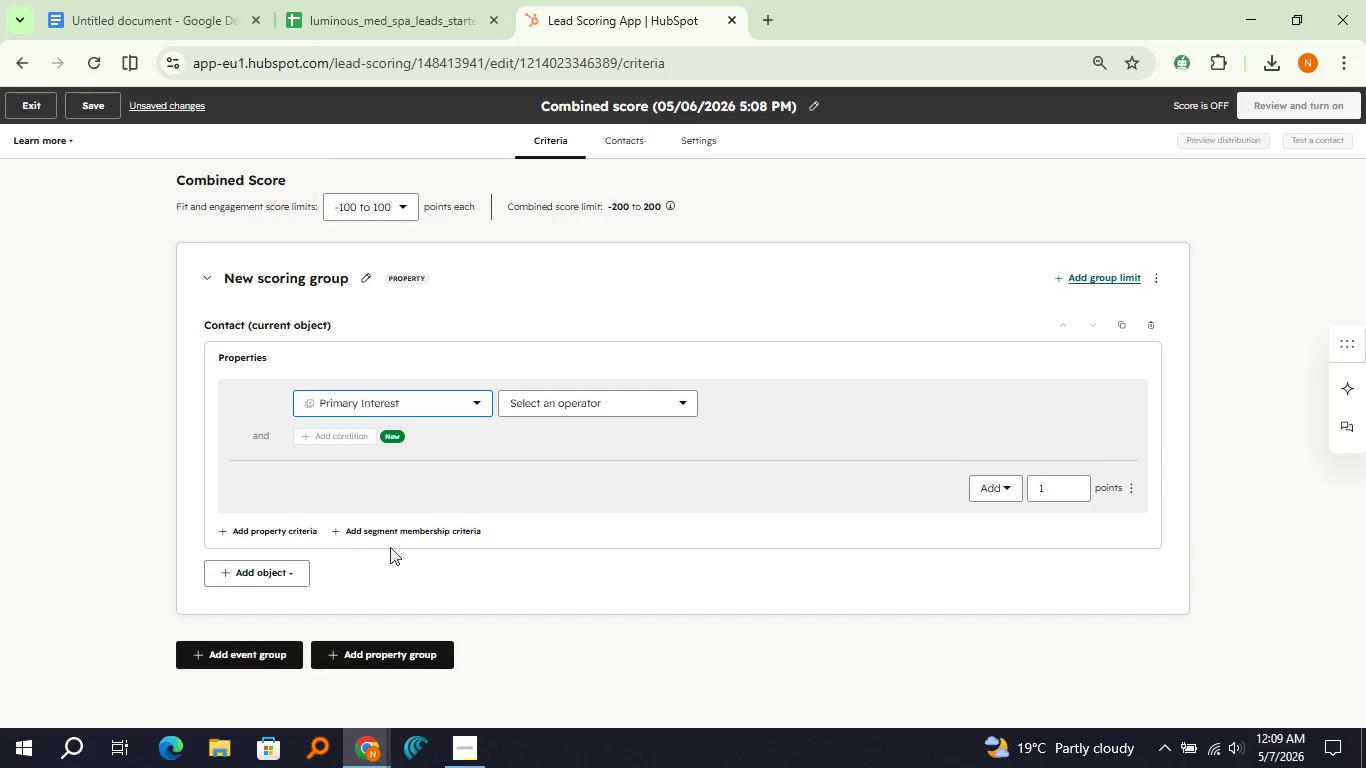 
left_click([585, 397])
 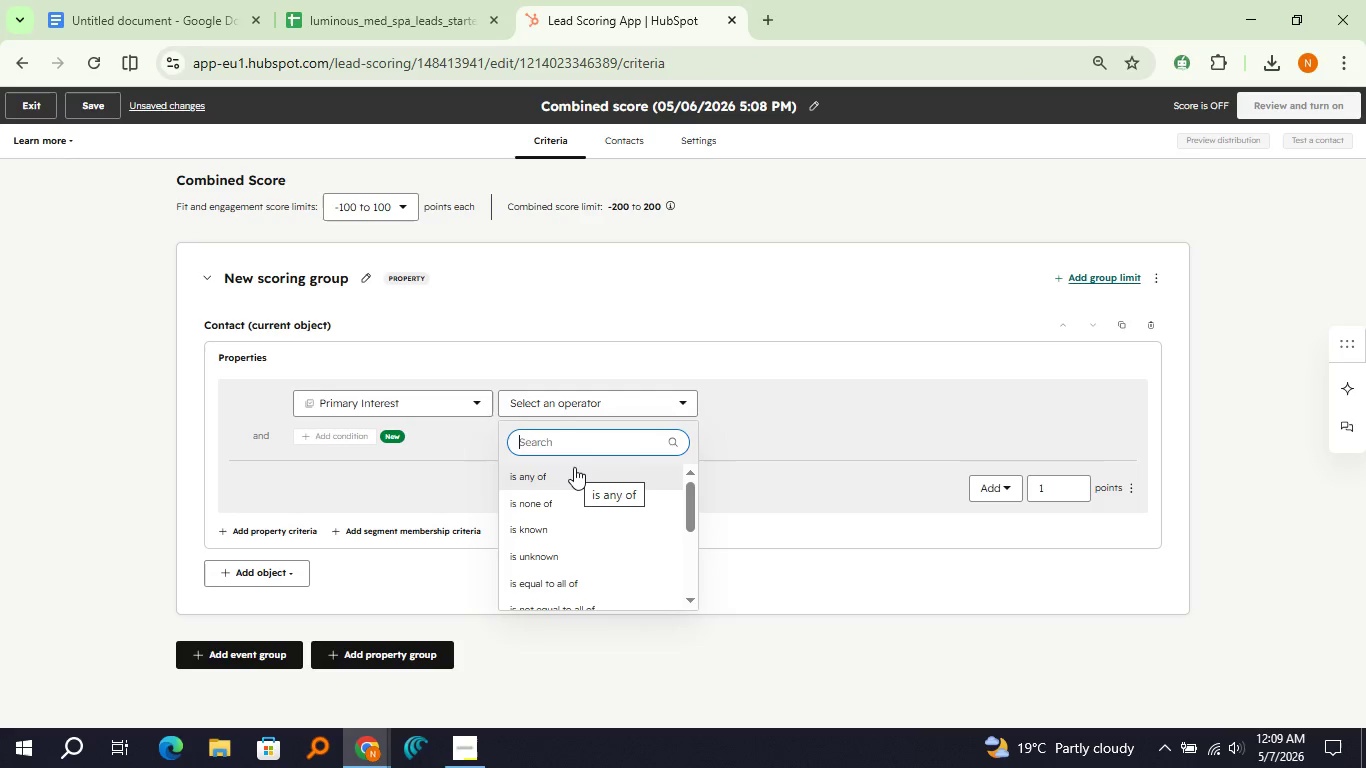 
left_click([574, 467])
 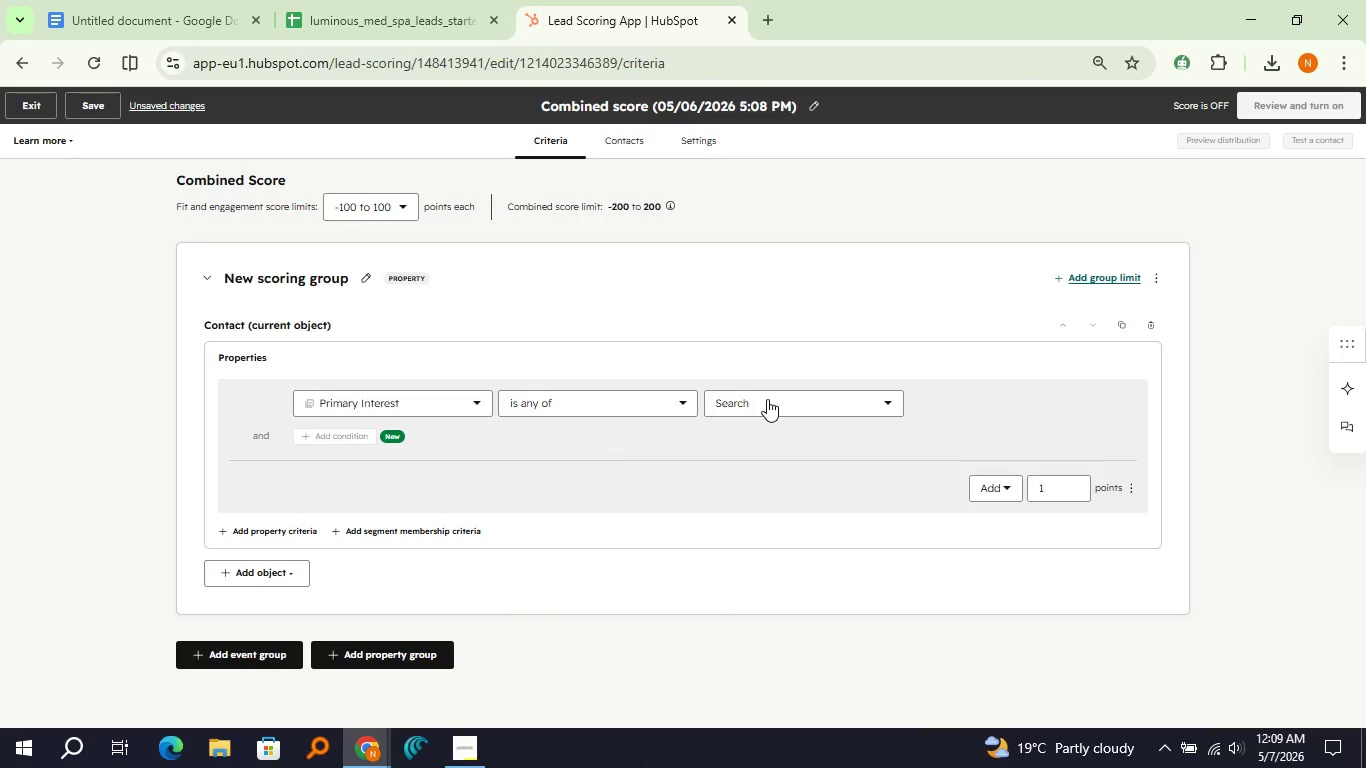 
left_click([767, 399])
 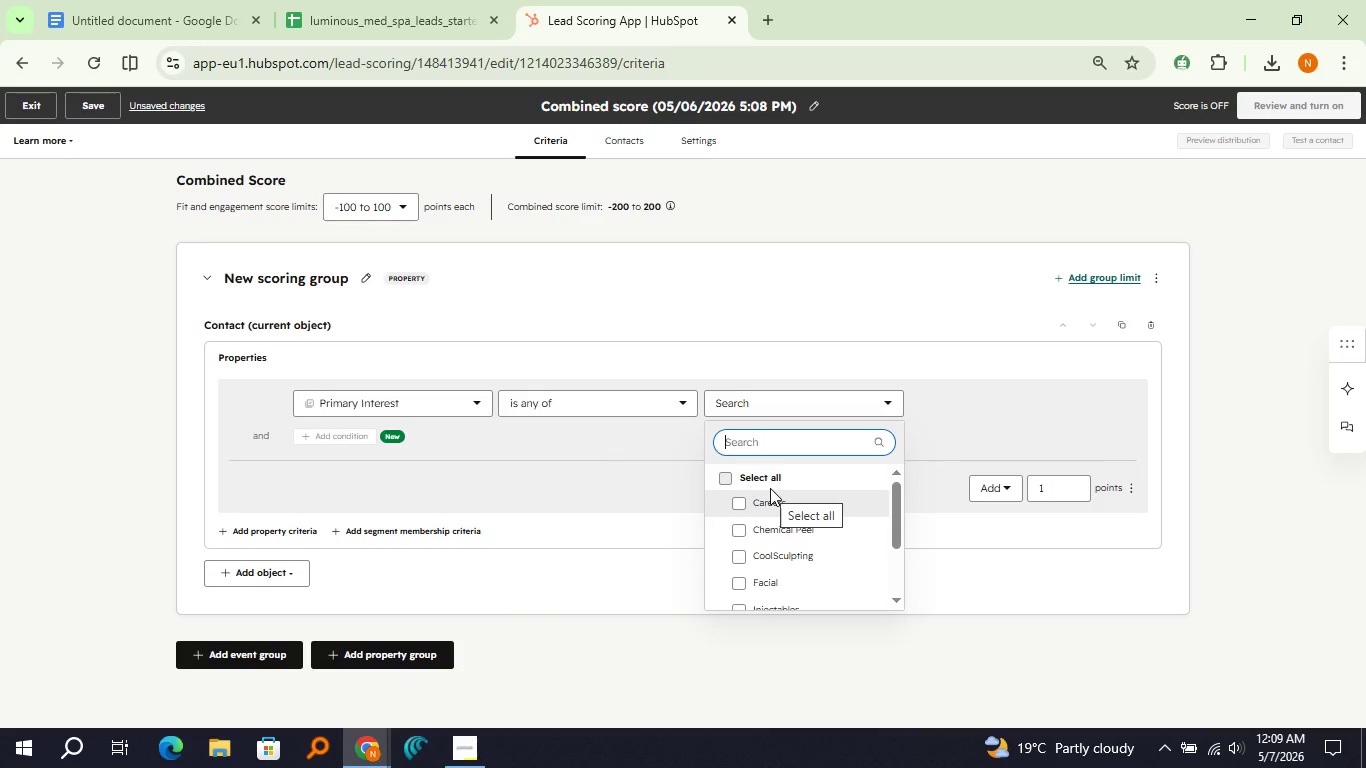 
scroll: coordinate [770, 488], scroll_direction: down, amount: 1.0
 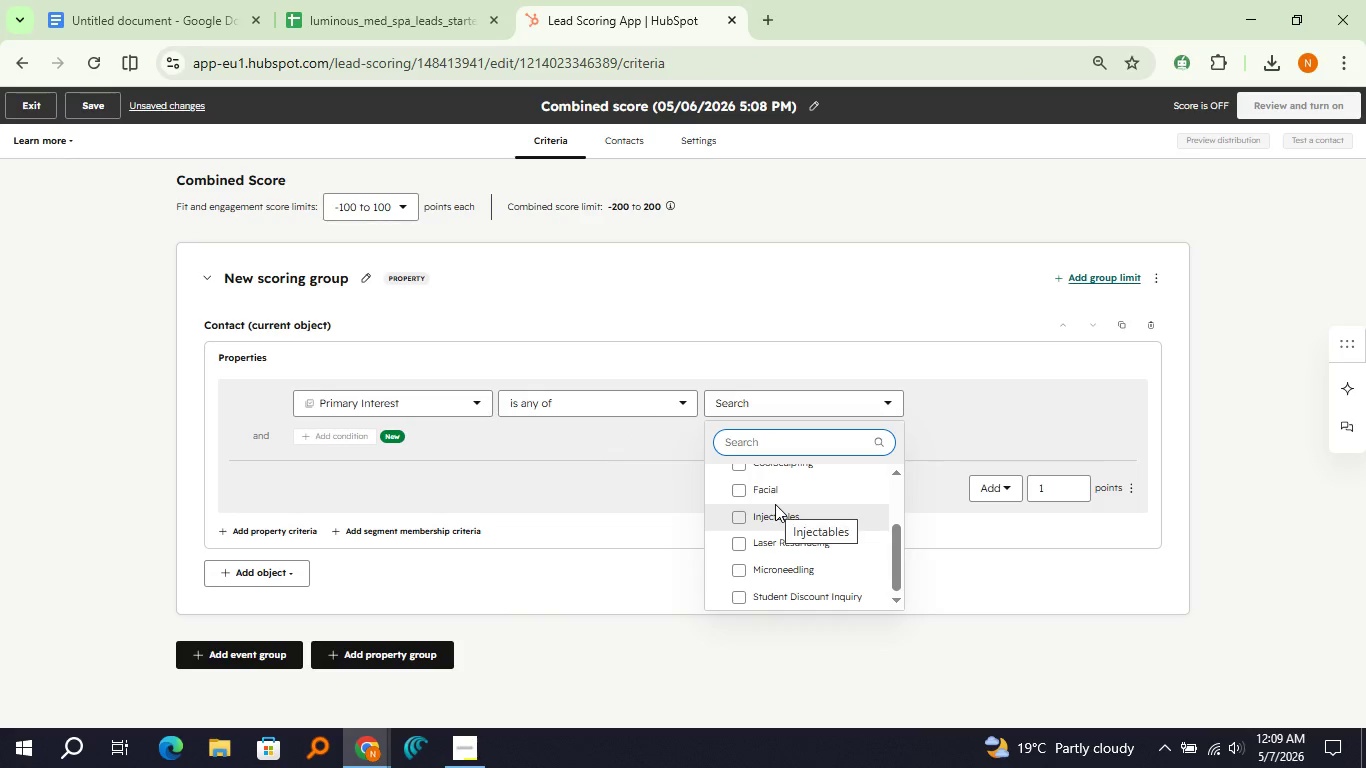 
scroll: coordinate [775, 504], scroll_direction: none, amount: 0.0
 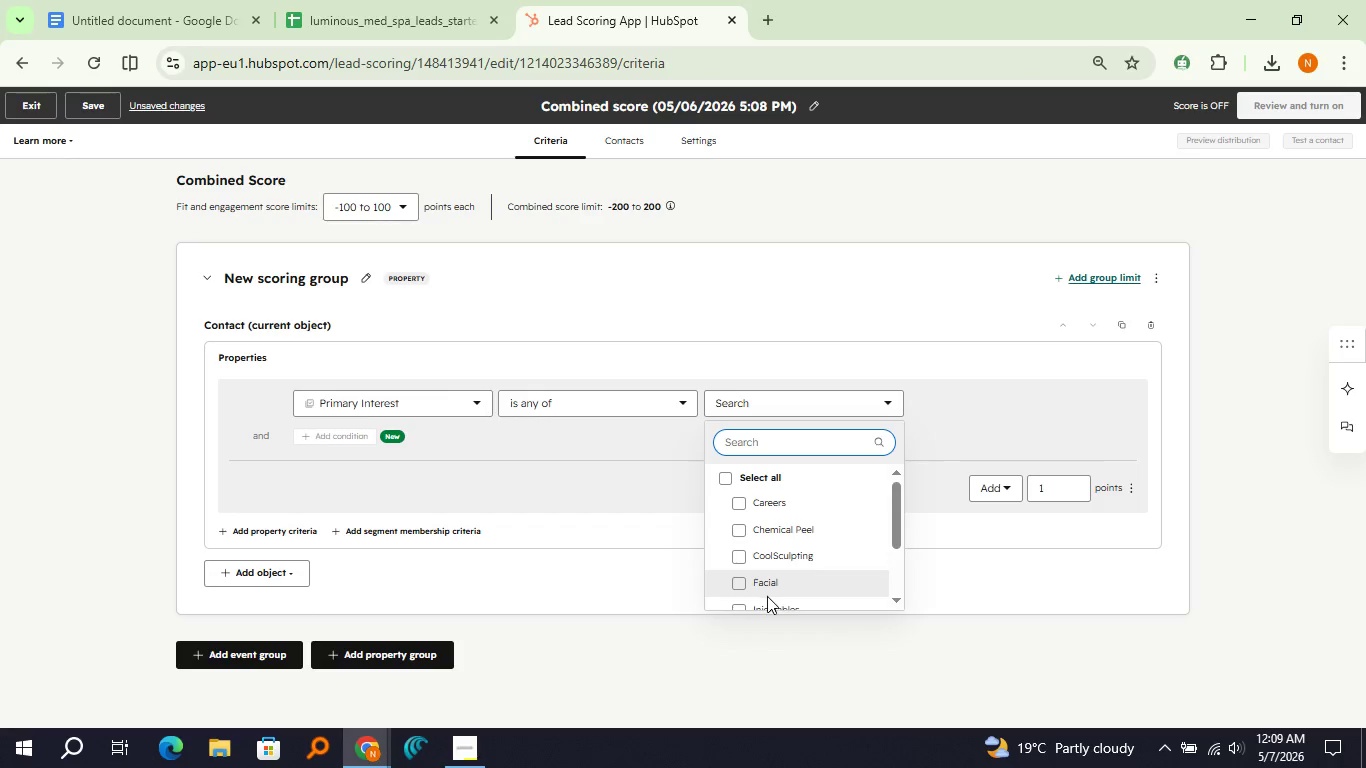 
left_click([767, 599])
 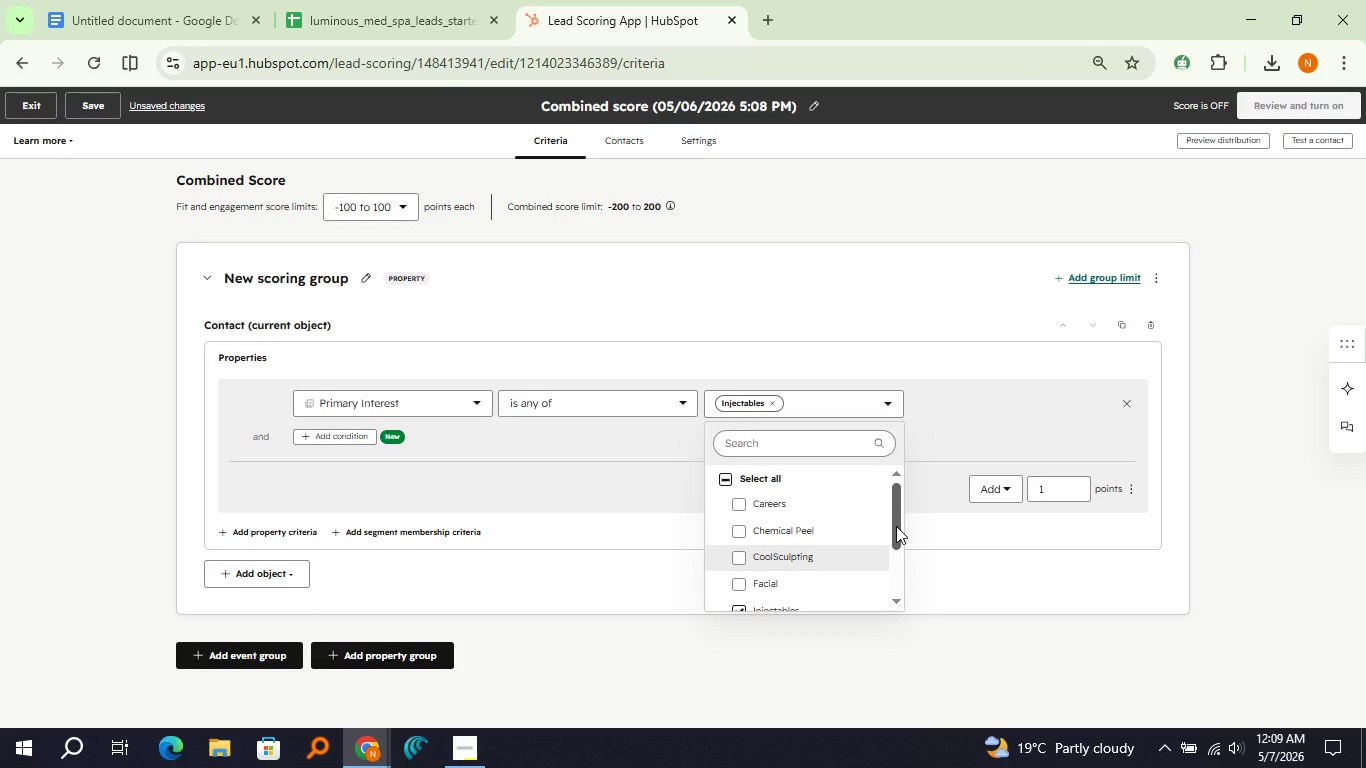 
left_click_drag(start_coordinate=[896, 526], to_coordinate=[897, 562])
 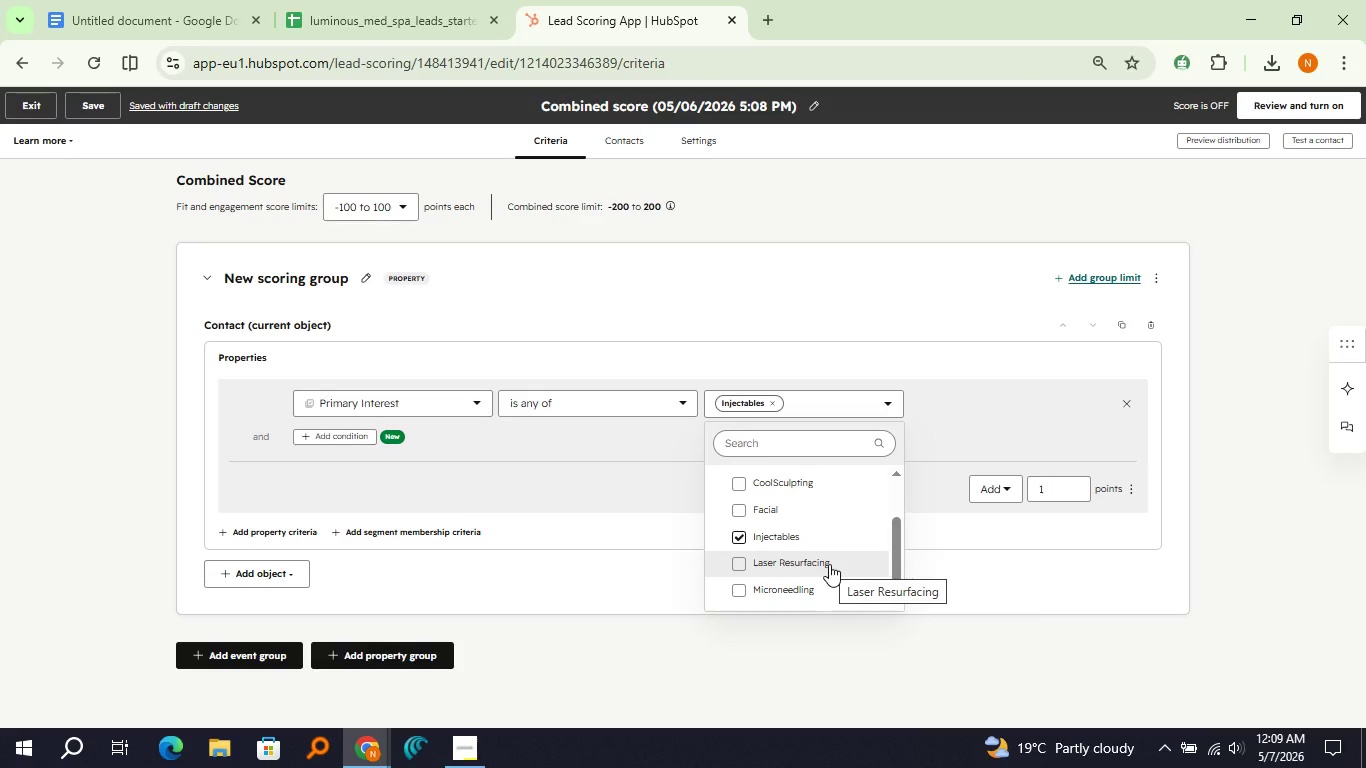 
left_click([829, 564])
 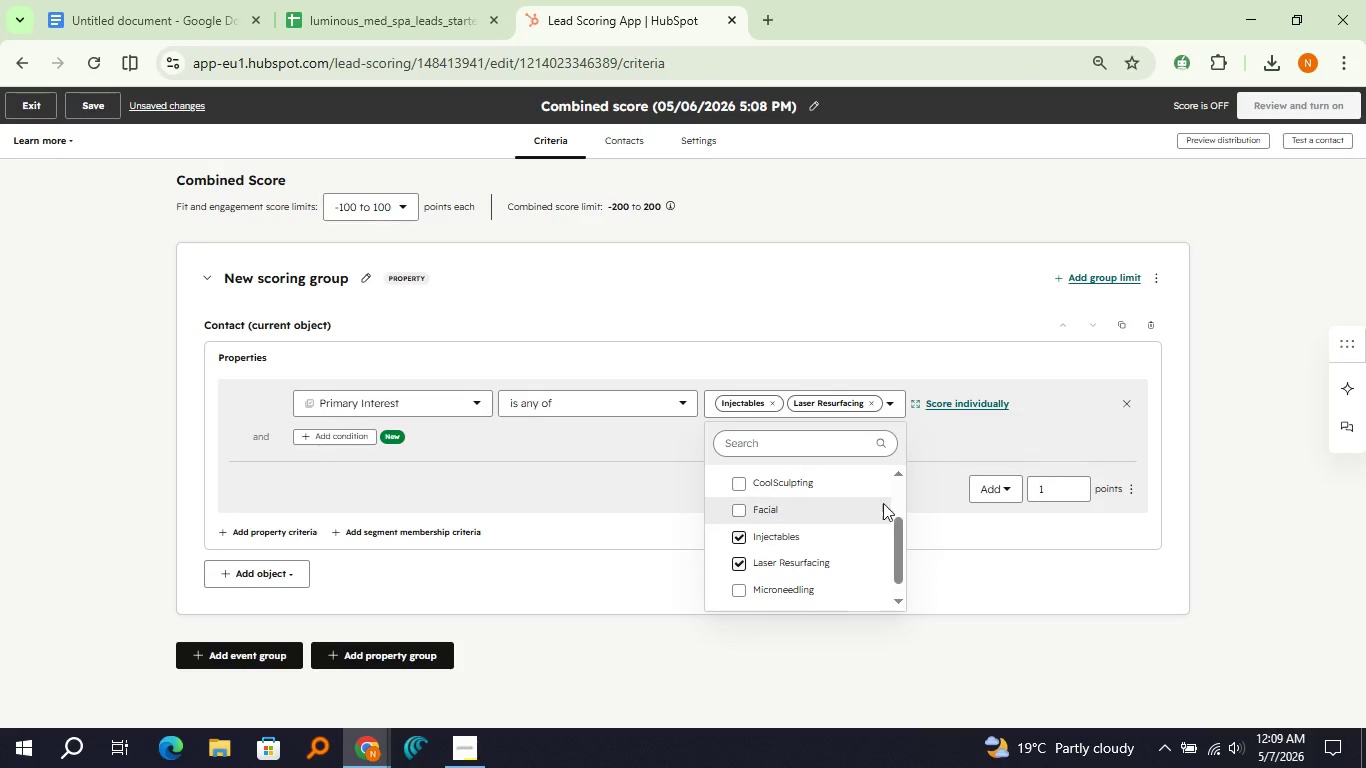 
left_click([972, 395])
 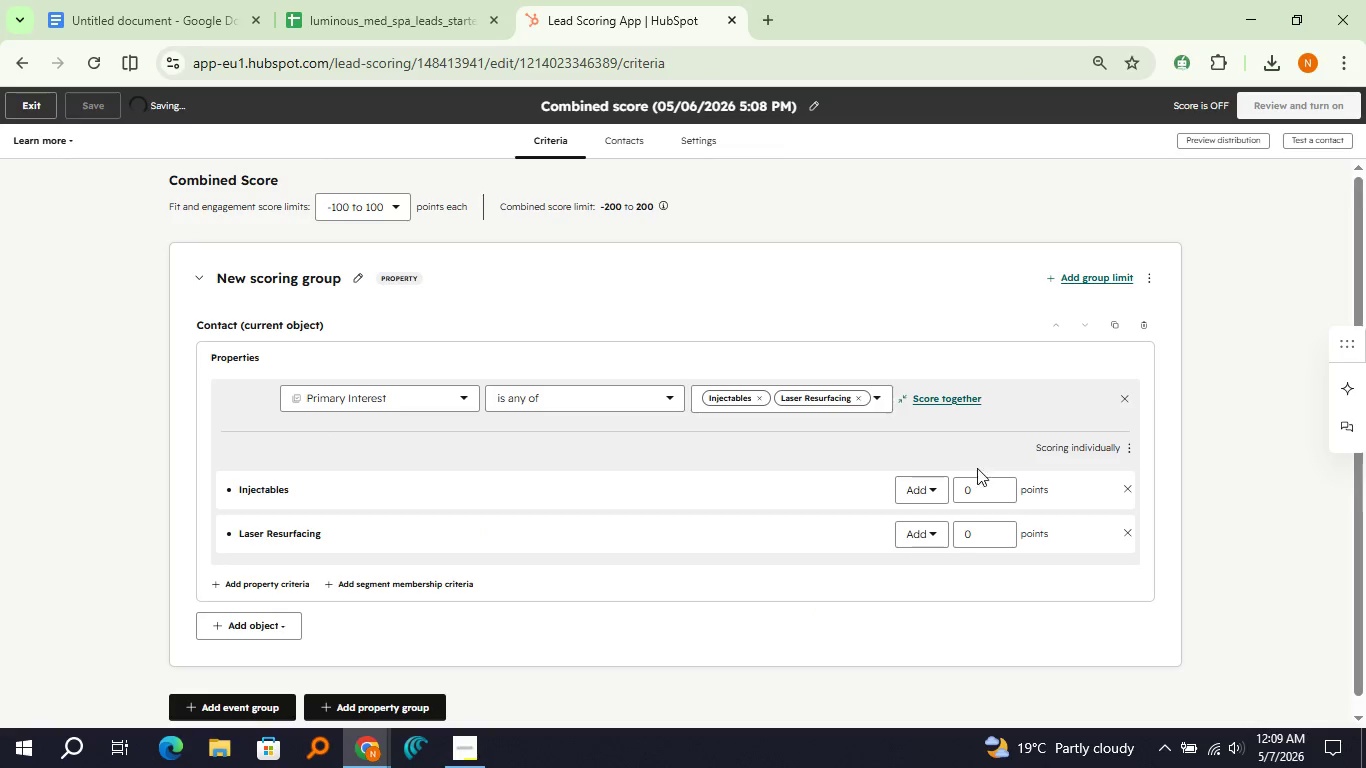 
left_click([977, 488])
 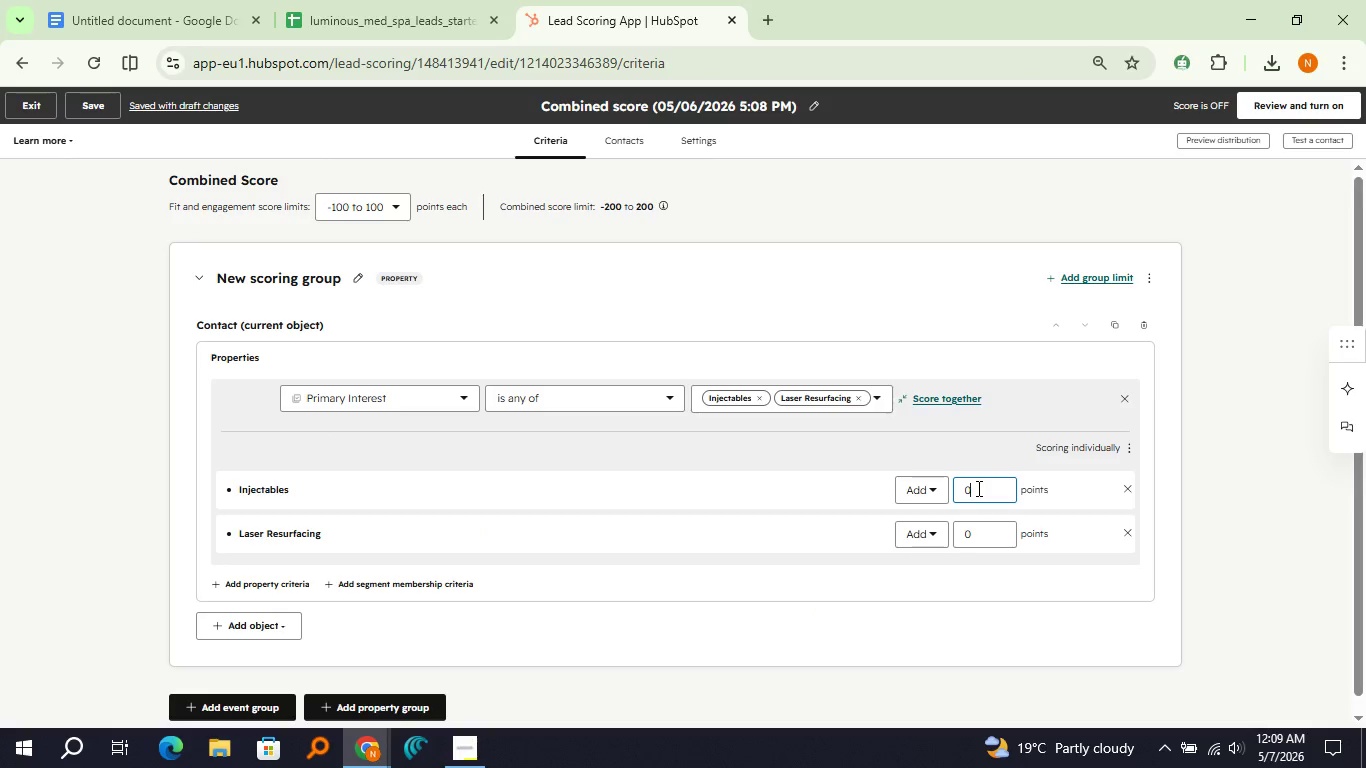 
key(ArrowLeft)
 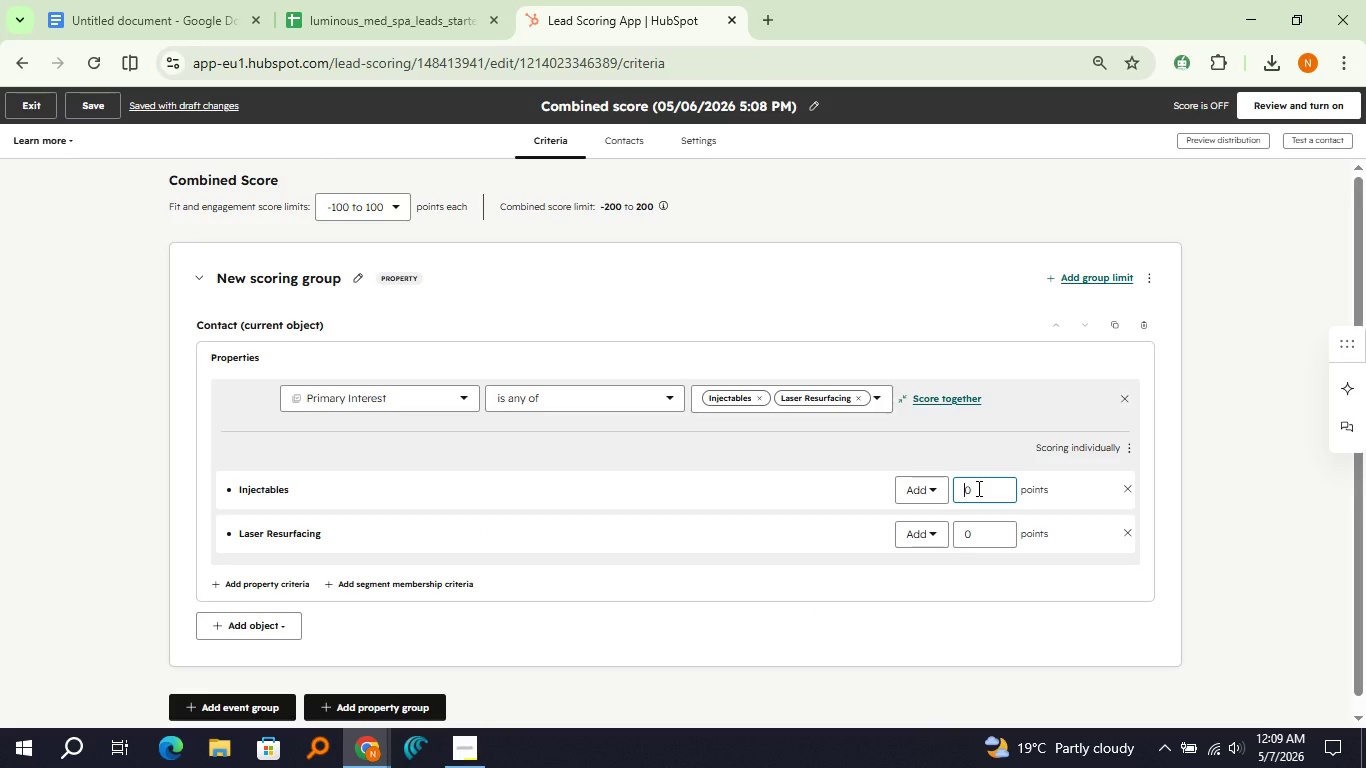 
type(40)
key(Backspace)
 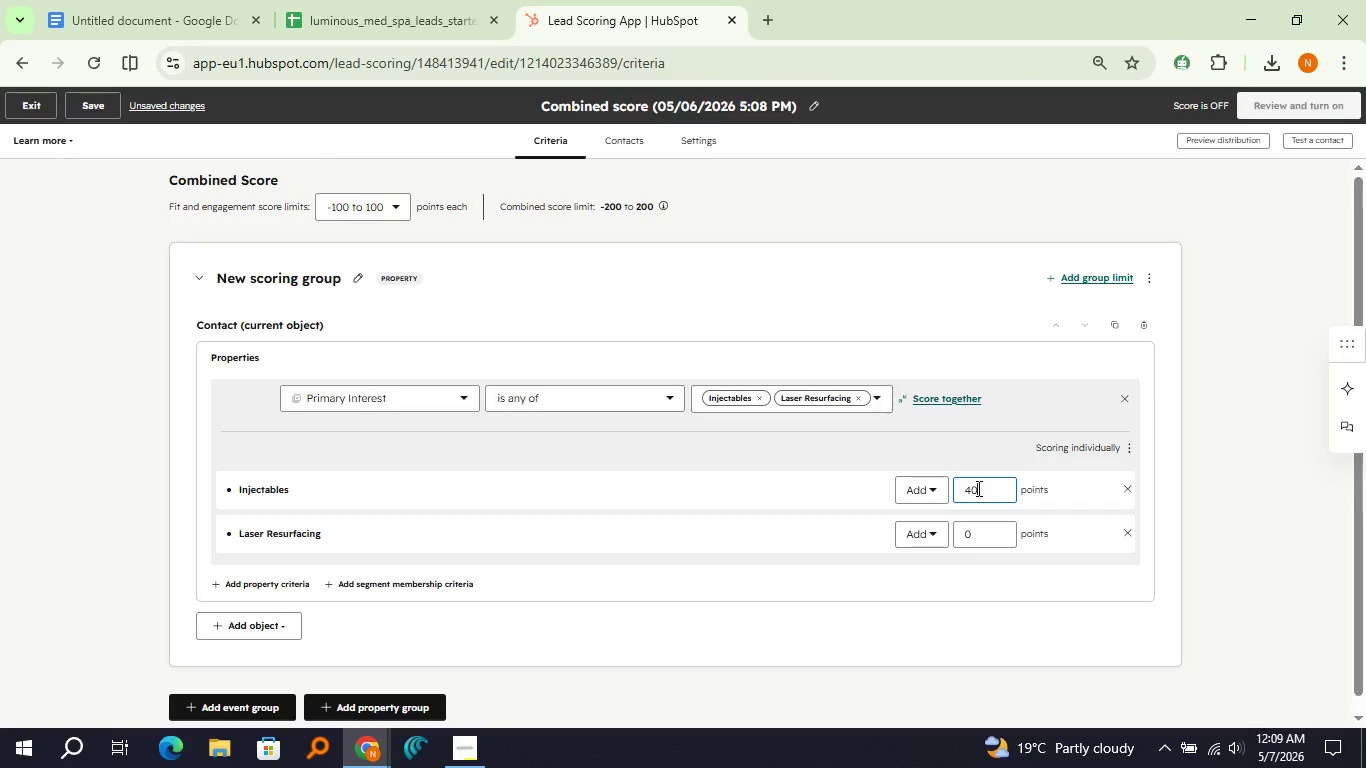 
key(ArrowDown)
 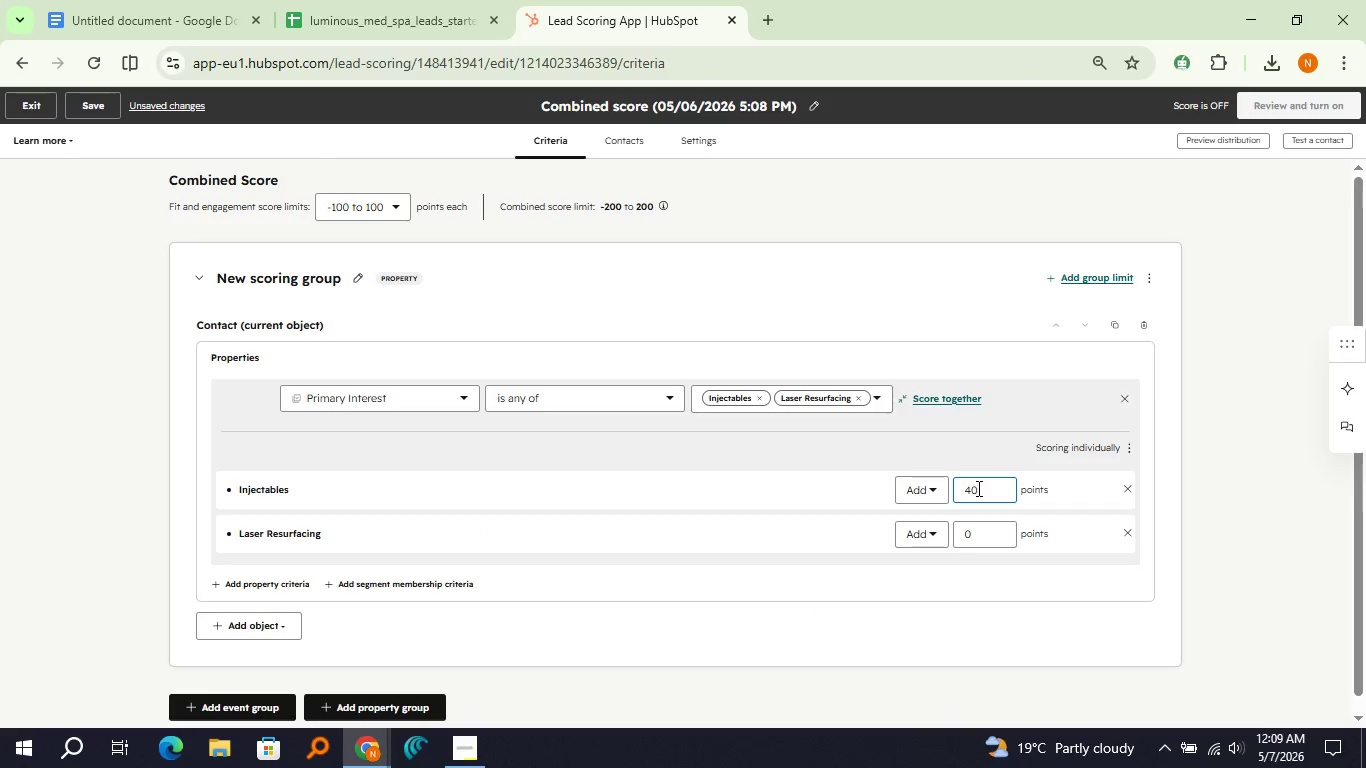 
key(ArrowDown)
 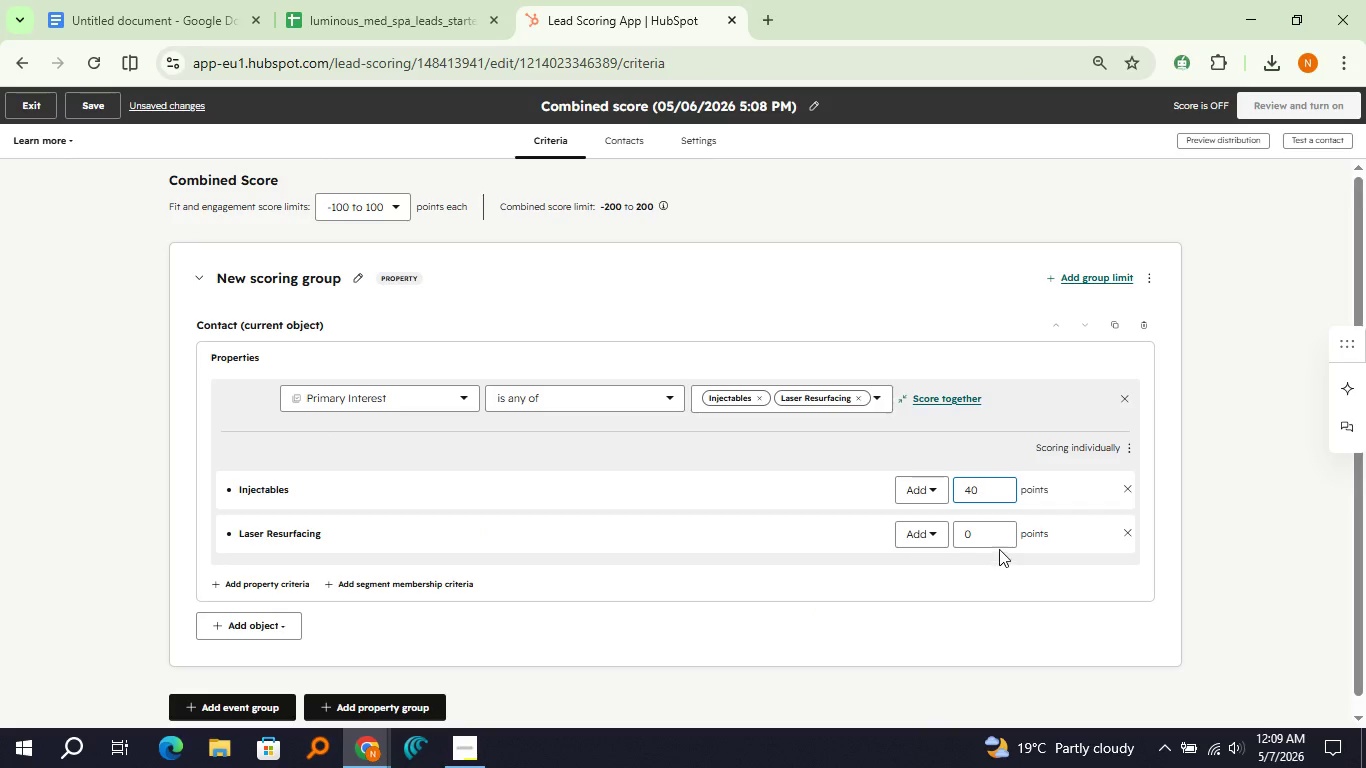 
left_click([996, 527])
 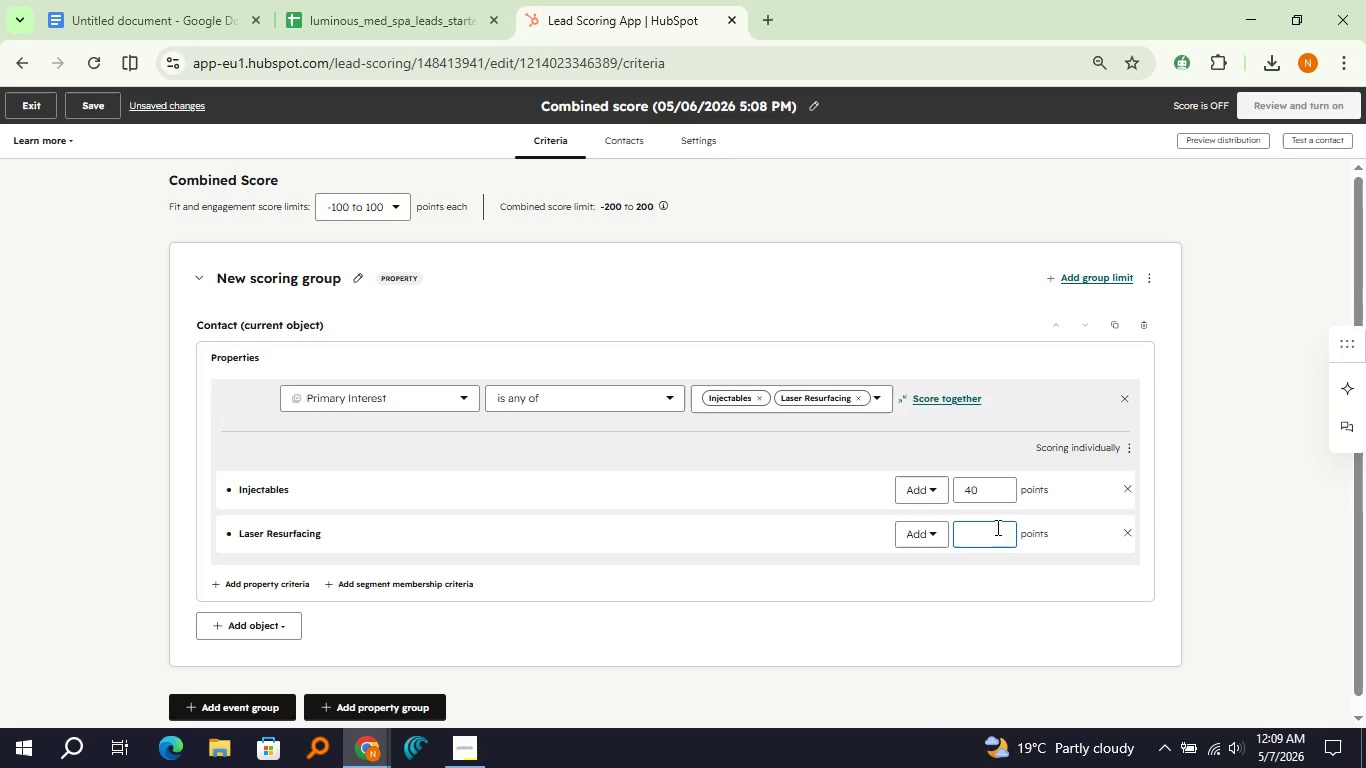 
key(Backspace)
type(35)
 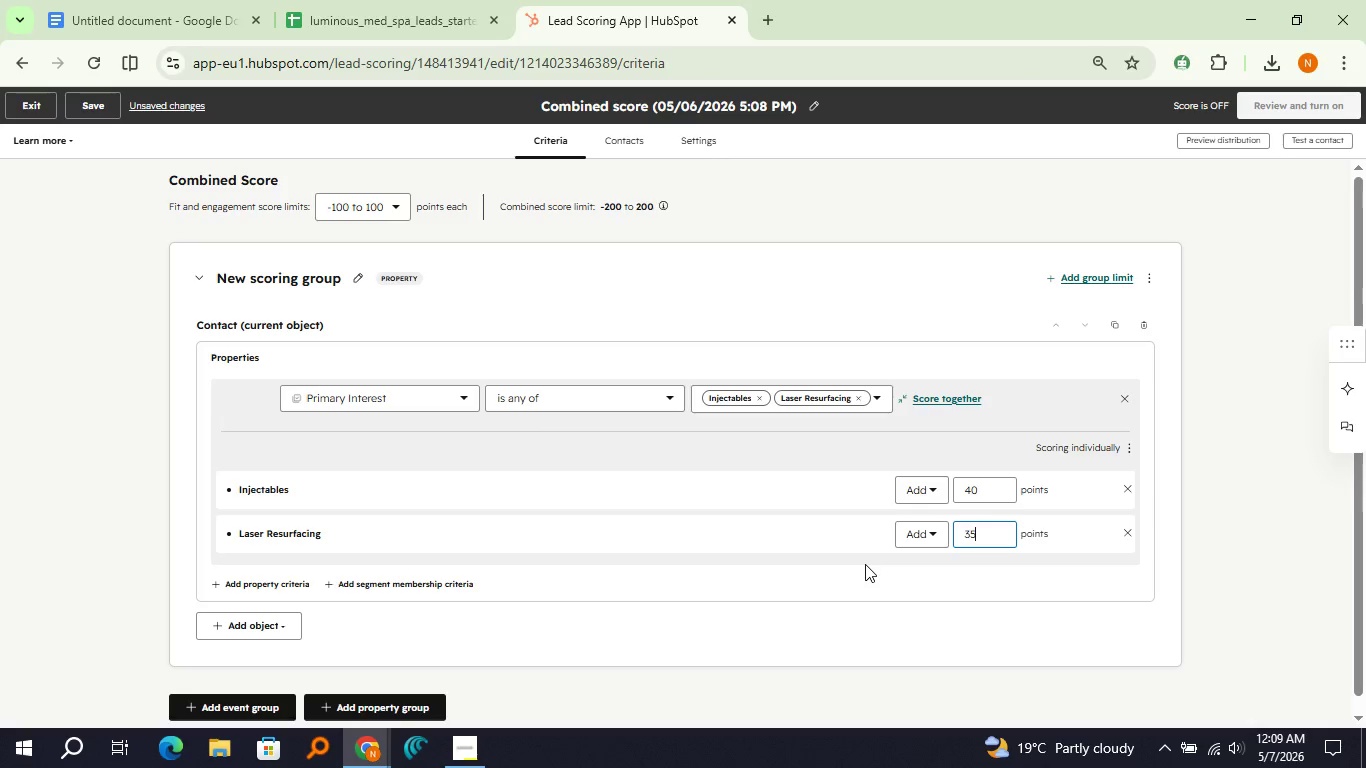 
left_click([865, 564])
 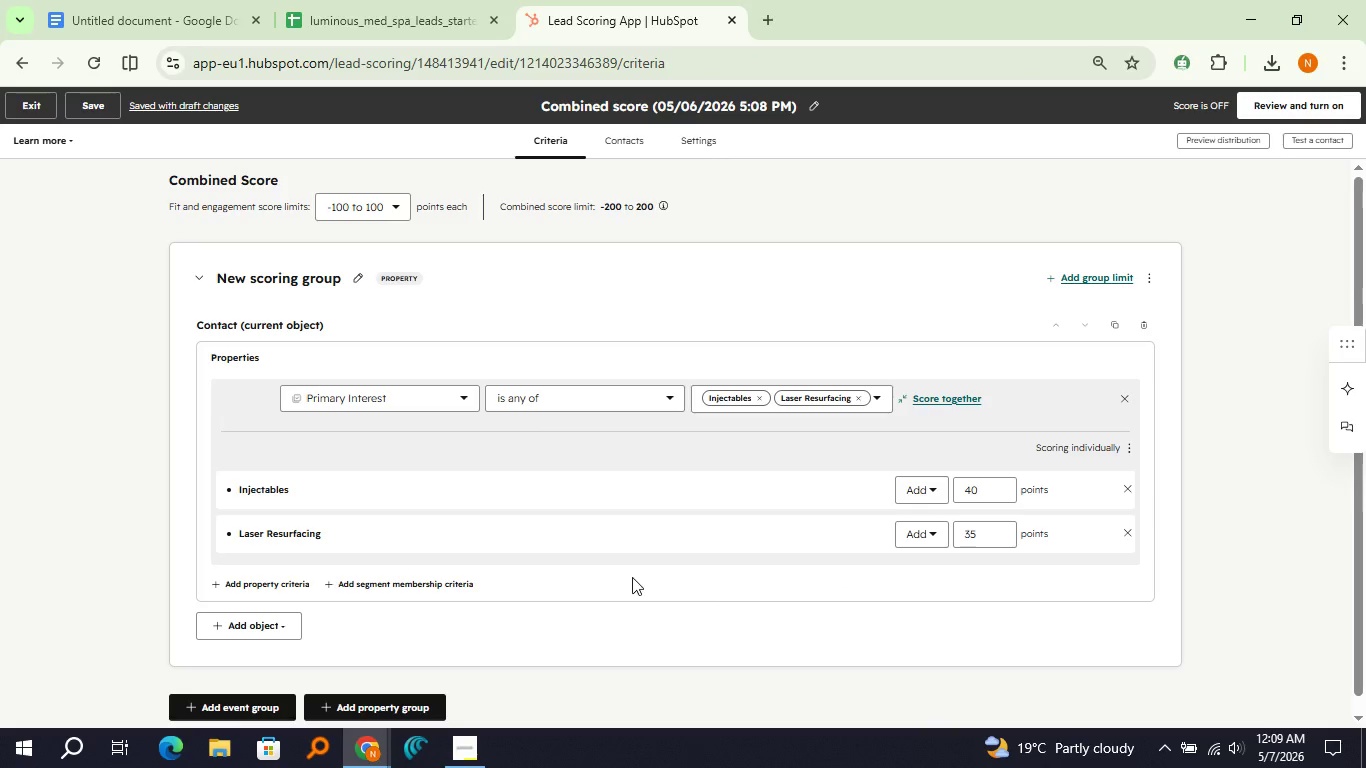 
wait(10.81)
 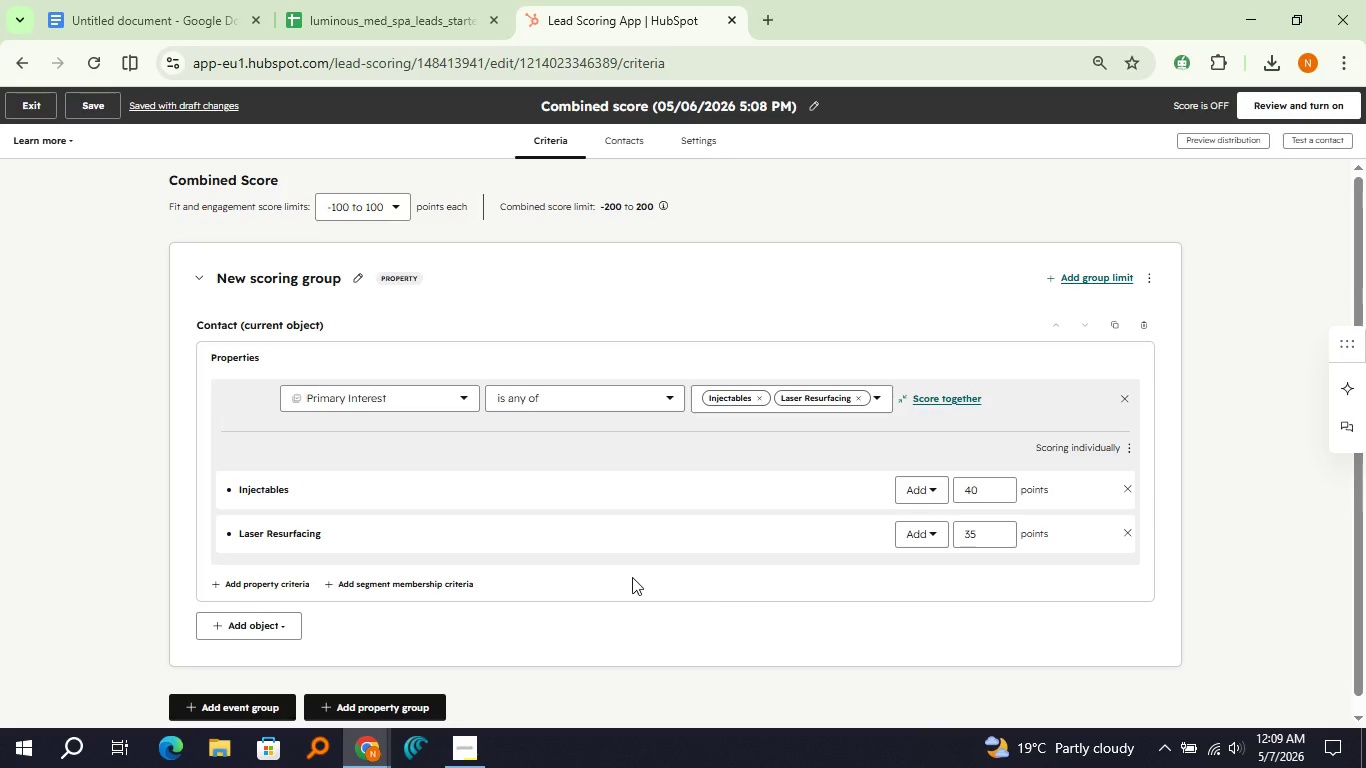 
left_click([872, 396])
 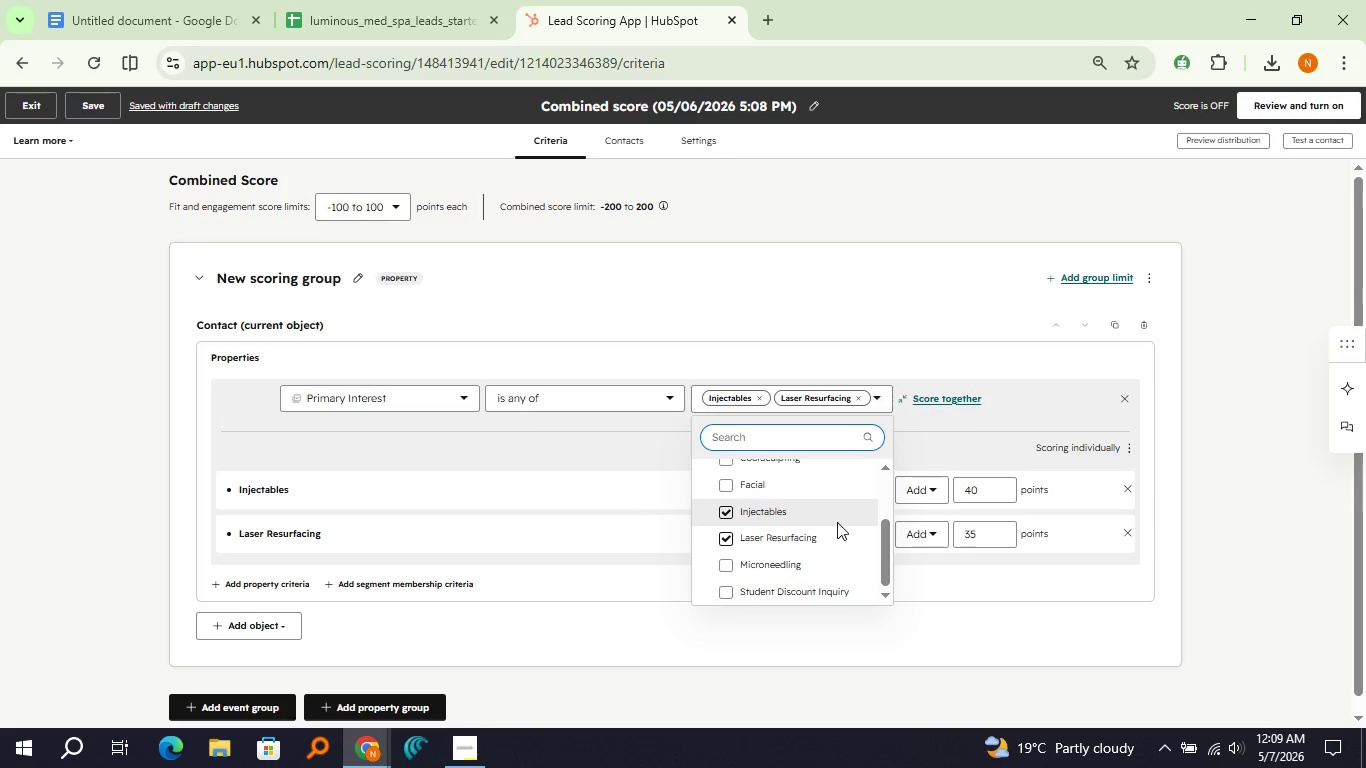 
wait(5.36)
 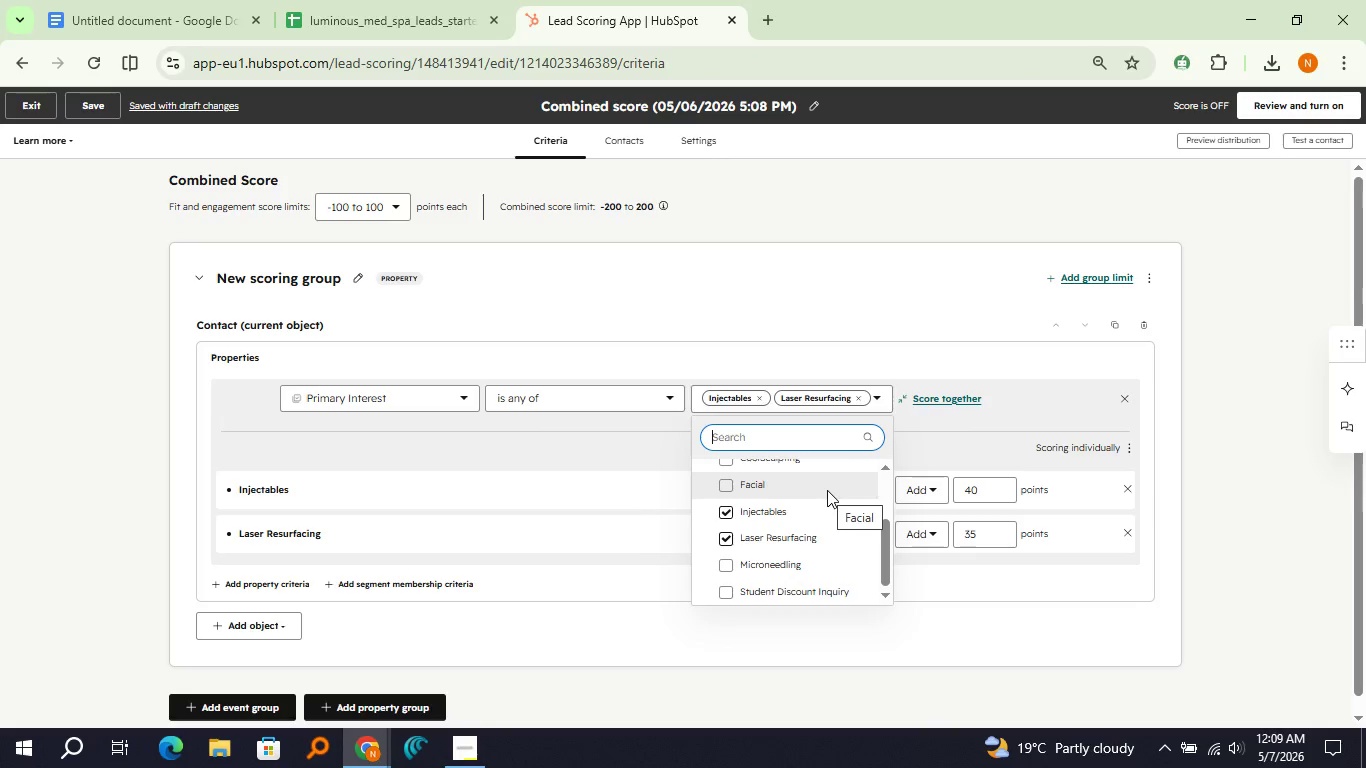 
left_click_drag(start_coordinate=[882, 562], to_coordinate=[881, 536])
 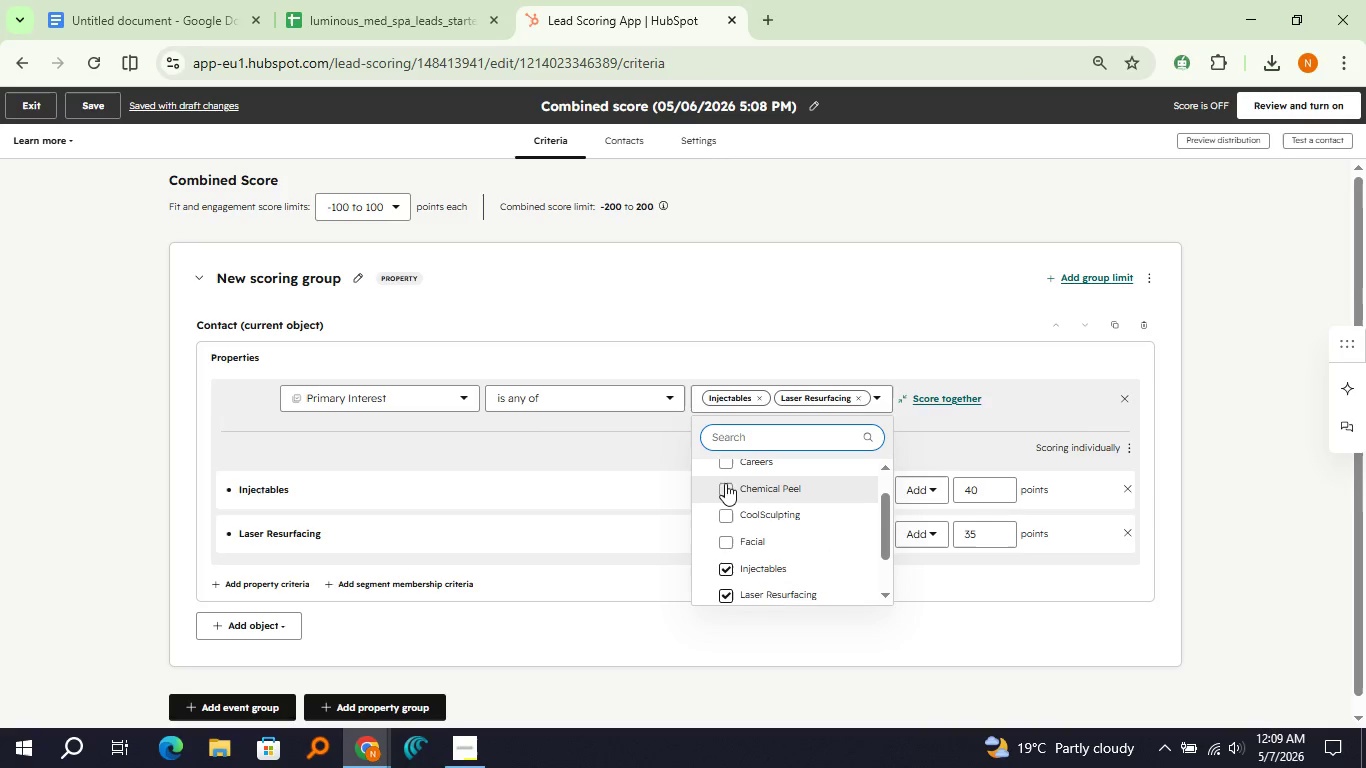 
left_click([723, 486])
 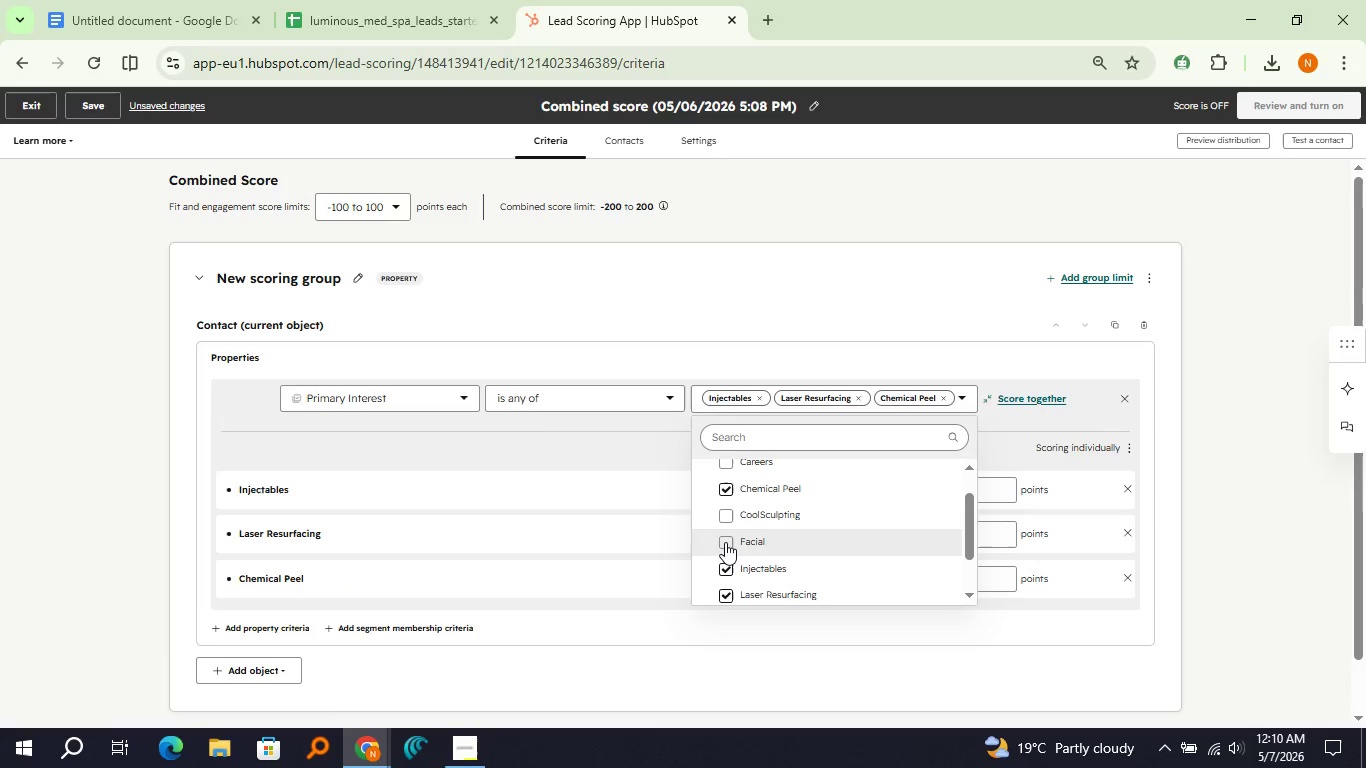 
left_click([725, 542])
 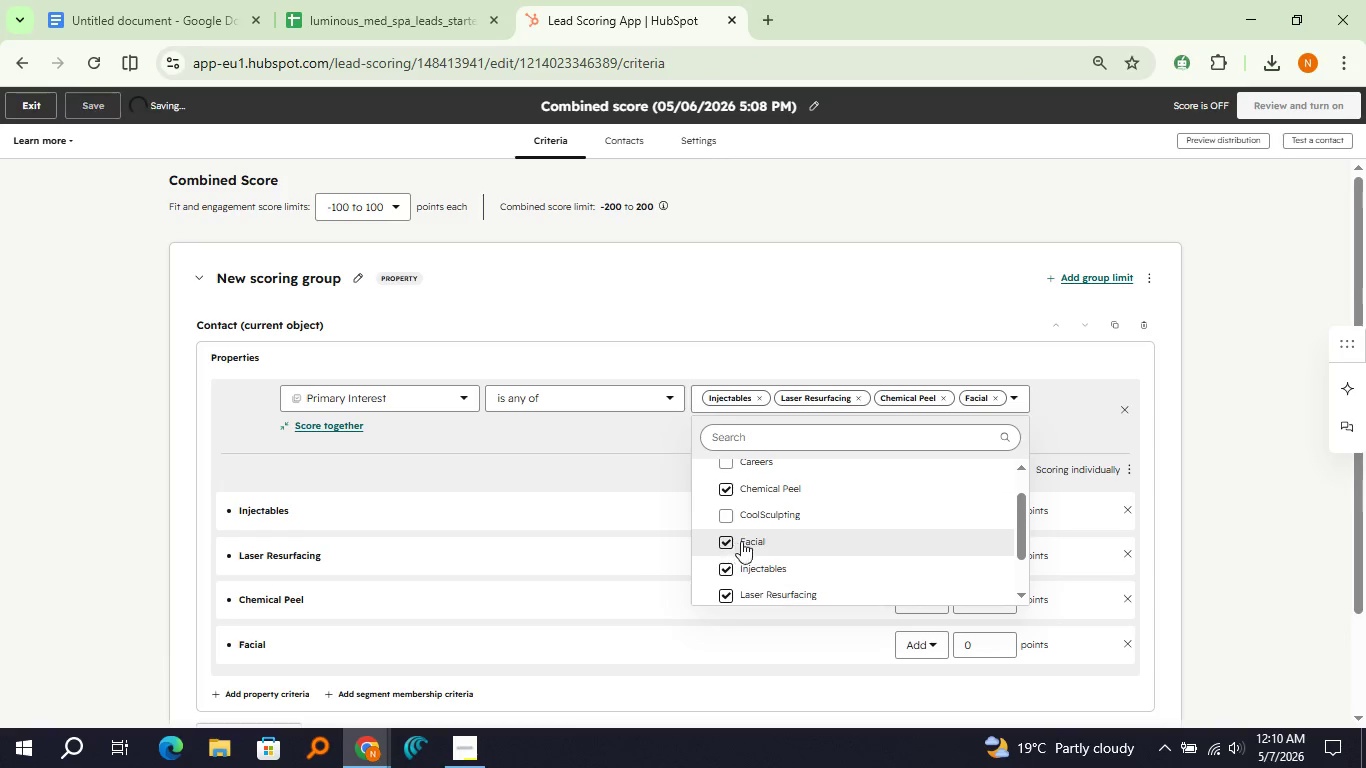 
wait(5.56)
 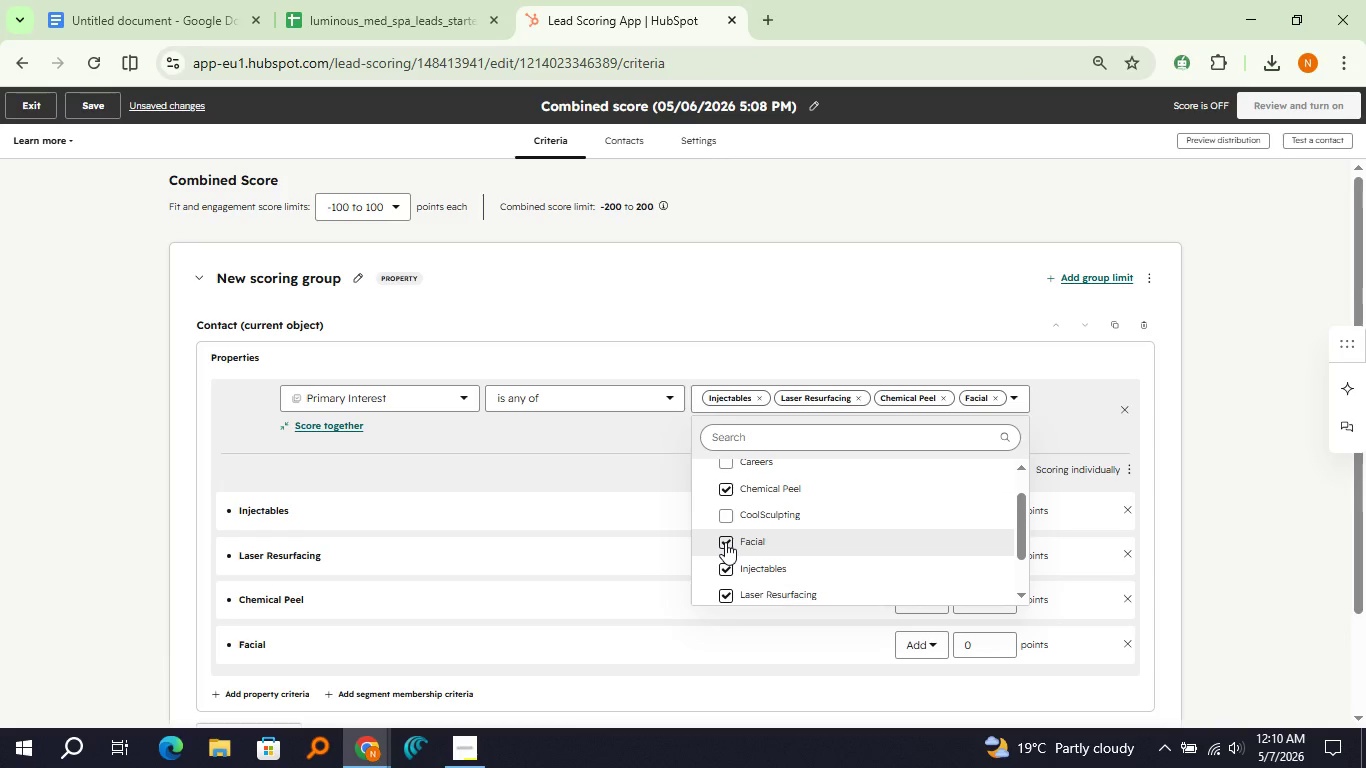 
left_click([1052, 428])
 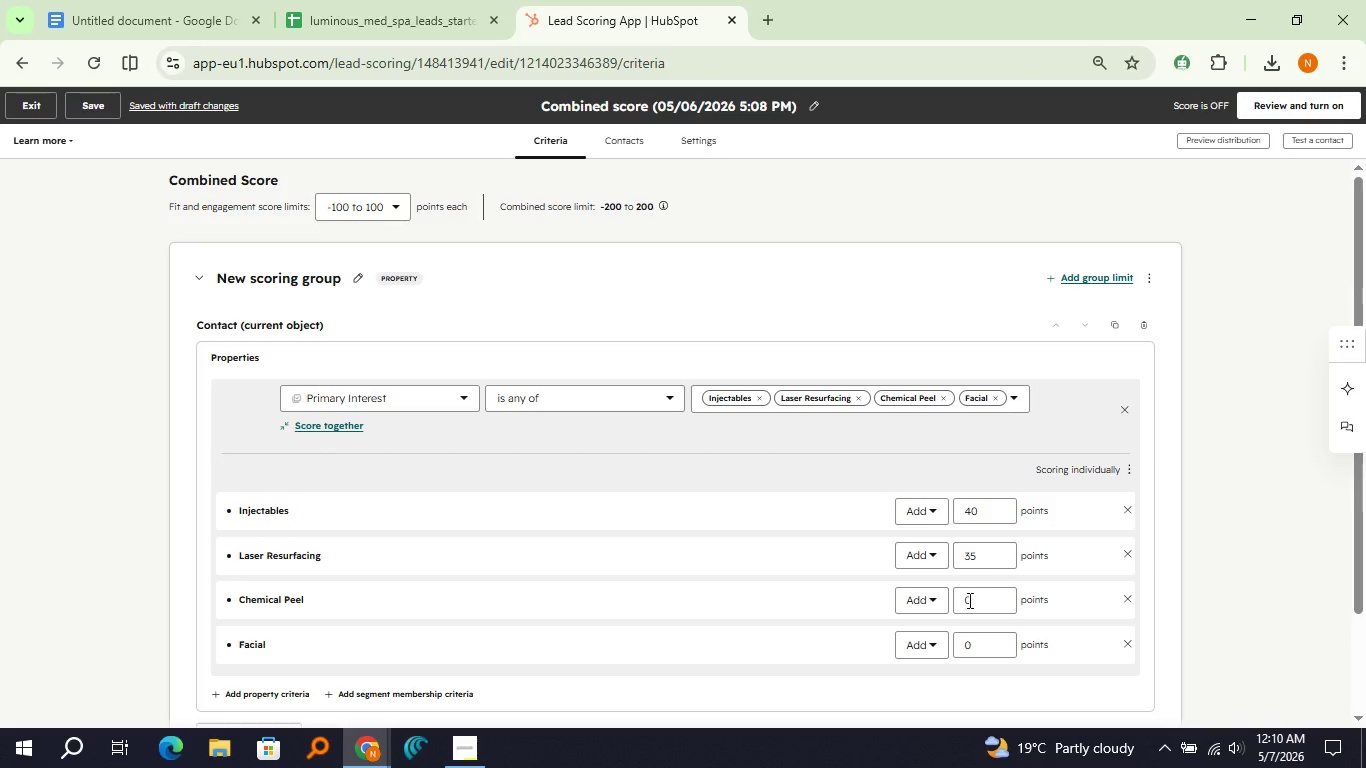 
left_click([965, 600])
 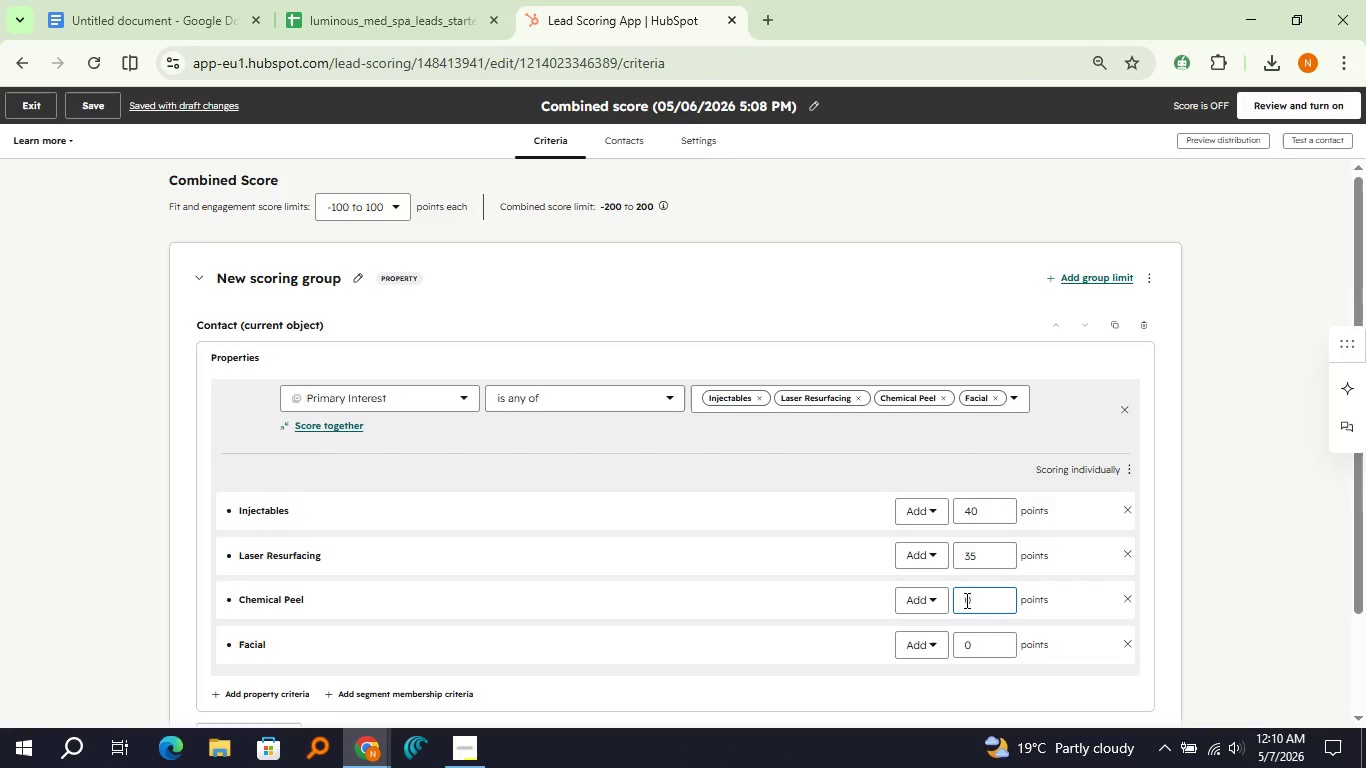 
key(2)
 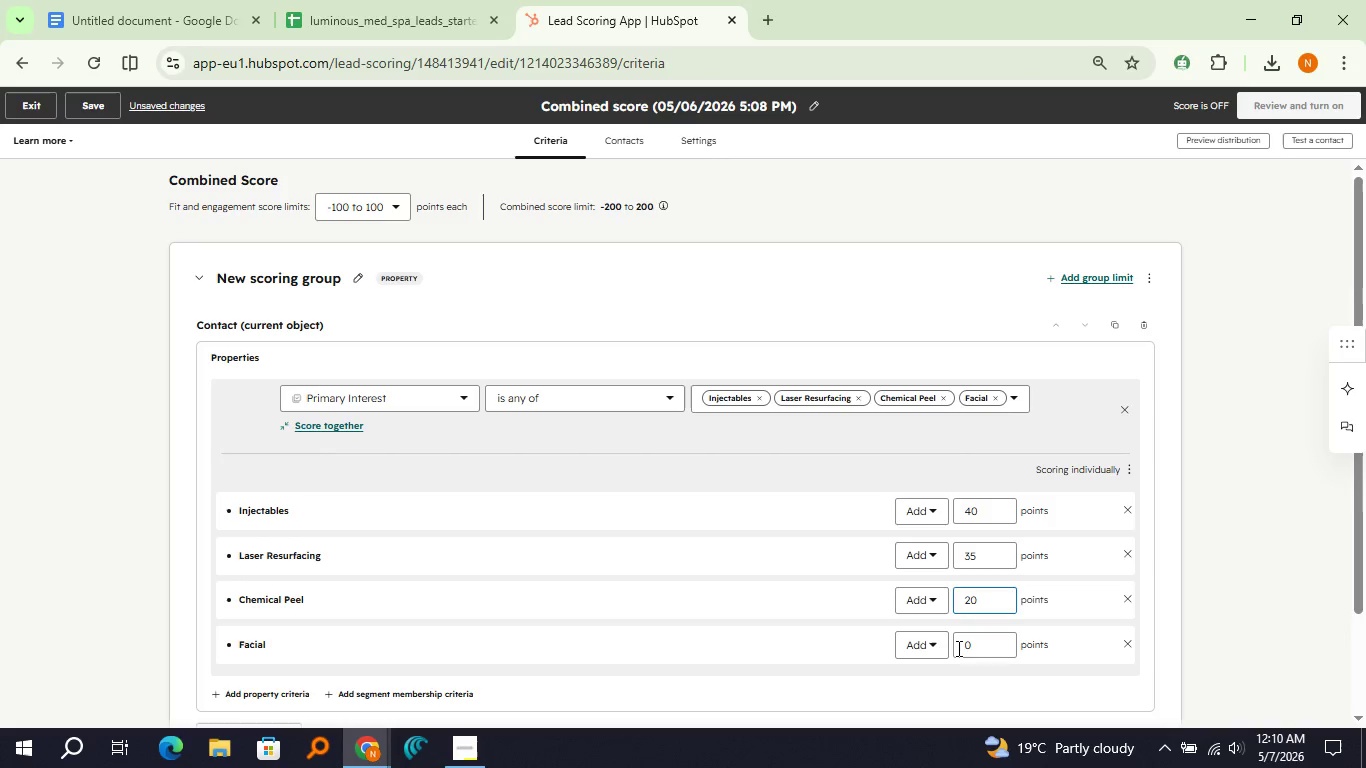 
left_click([957, 648])
 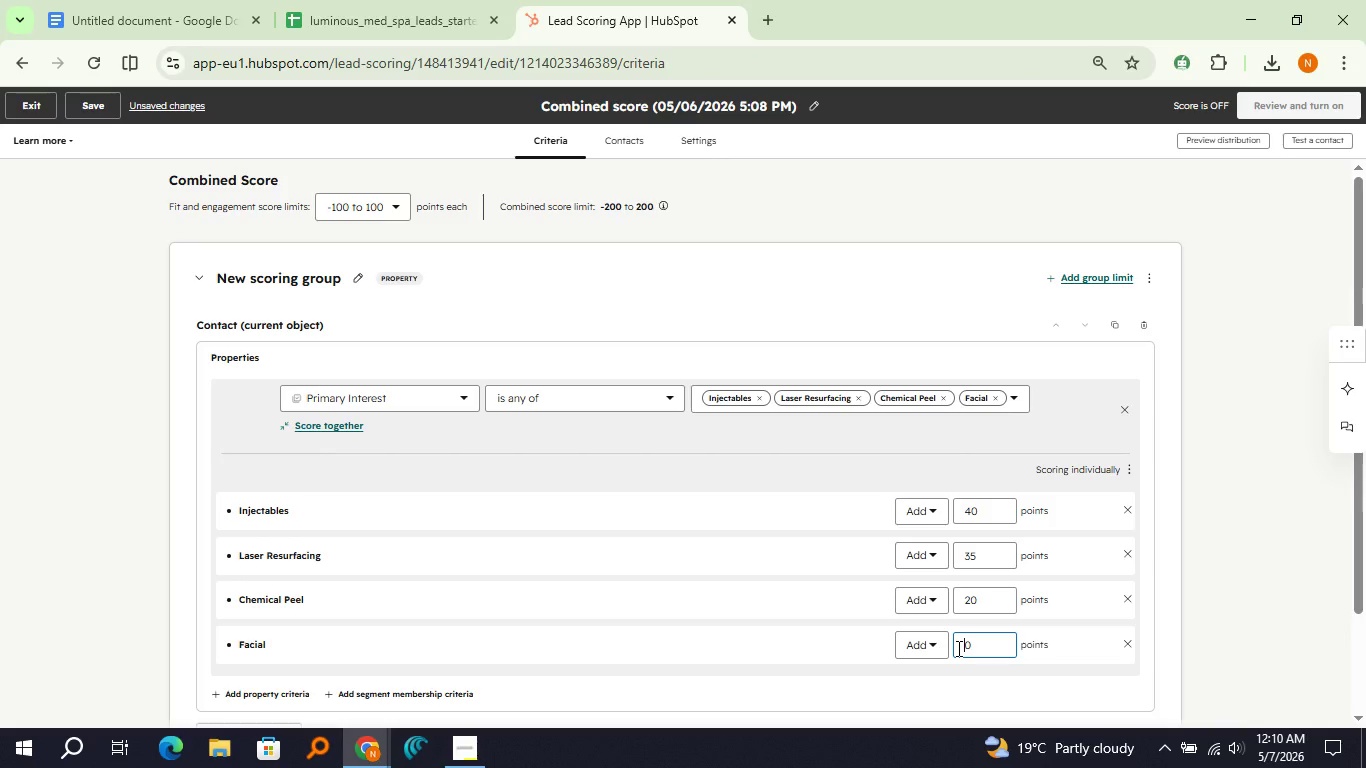 
key(1)
 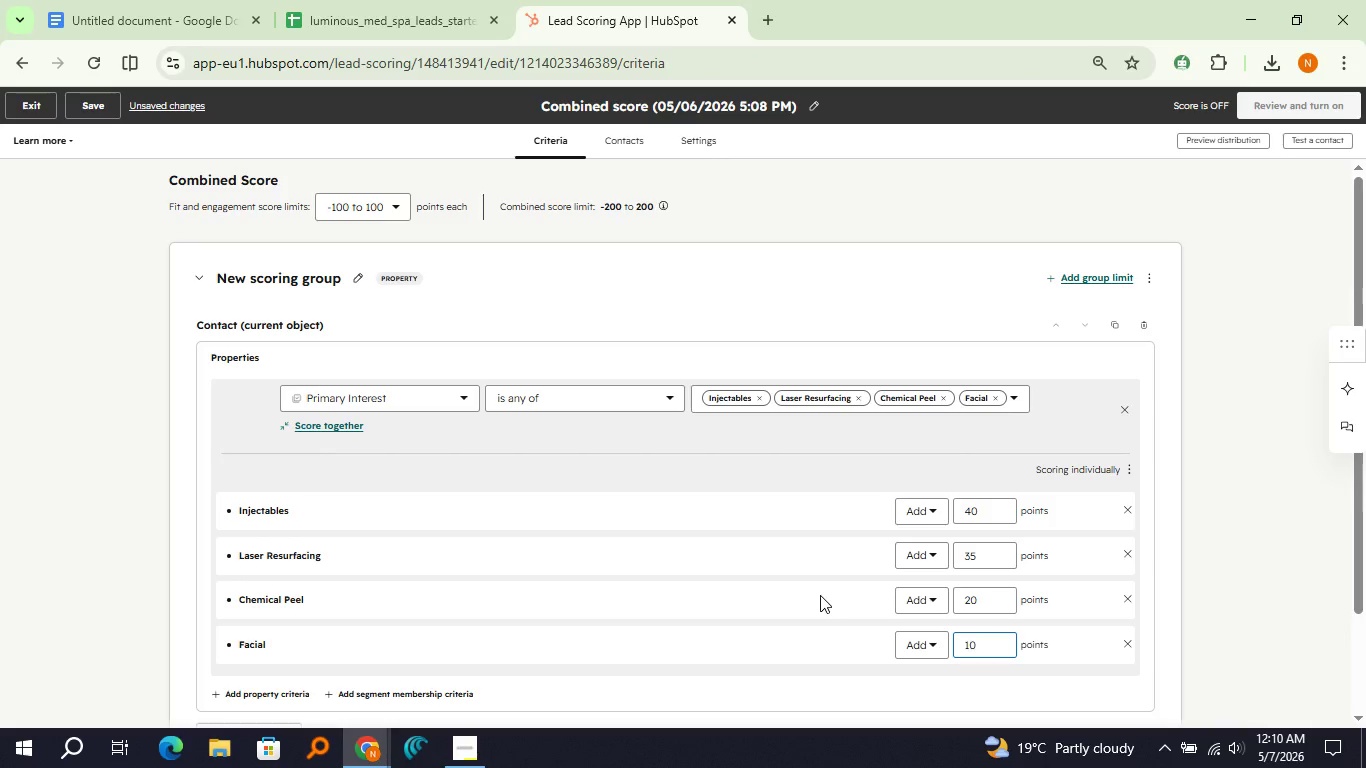 
scroll: coordinate [820, 595], scroll_direction: none, amount: 0.0
 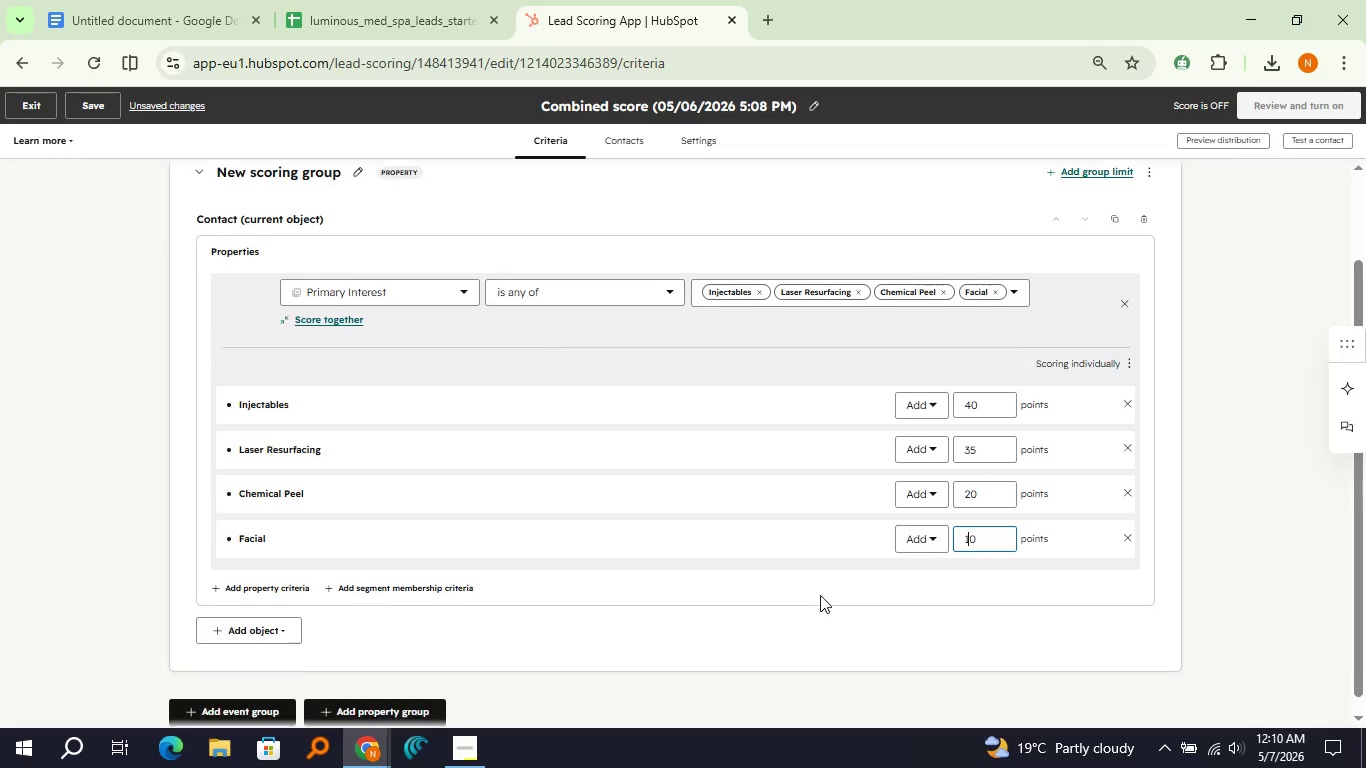 
scroll: coordinate [820, 595], scroll_direction: down, amount: 1.0
 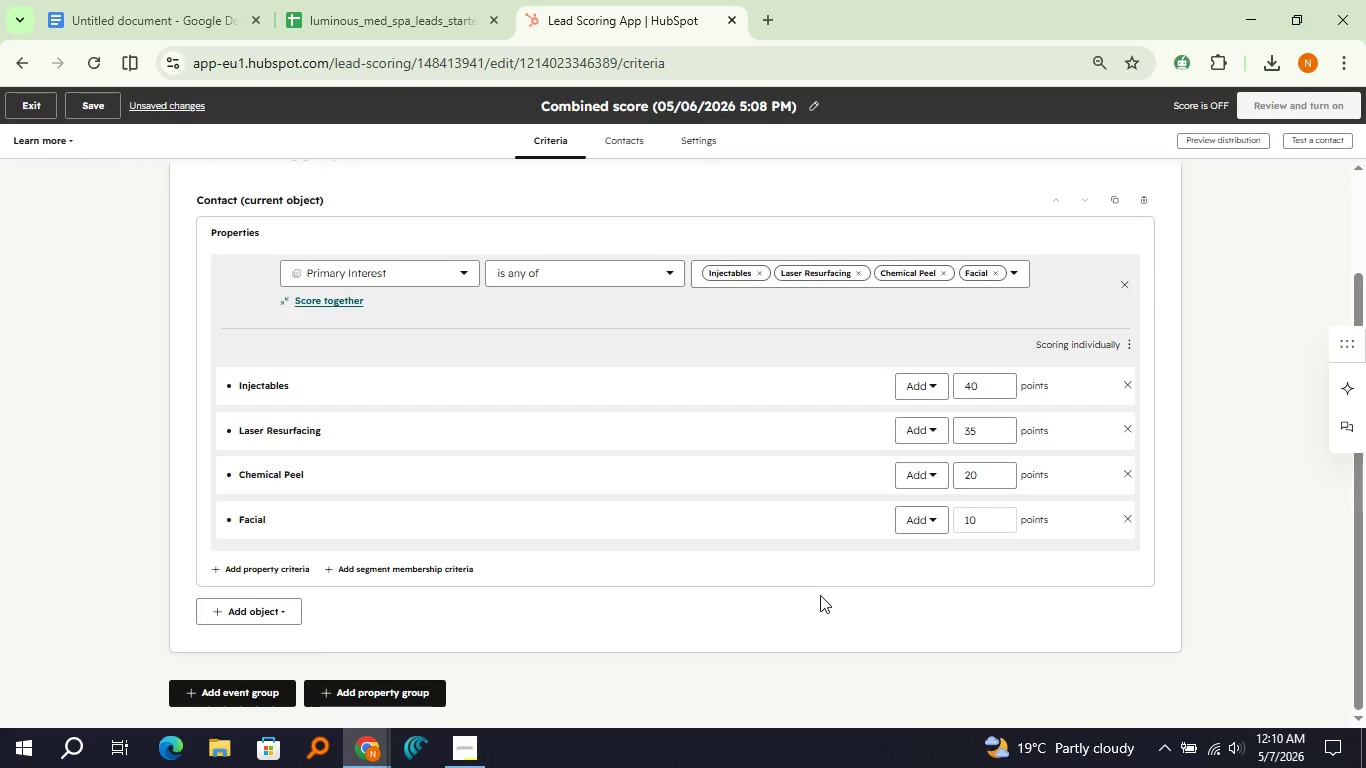 
left_click([820, 595])
 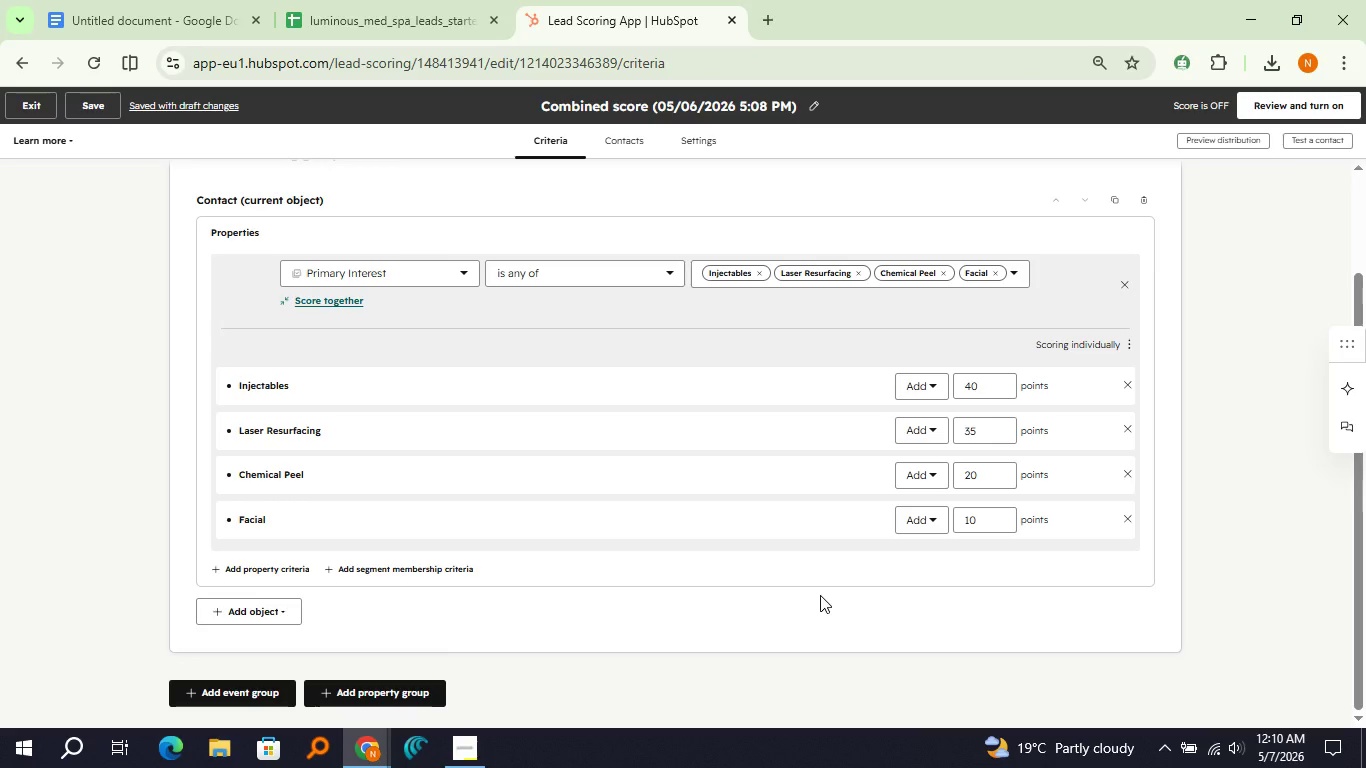 
wait(18.72)
 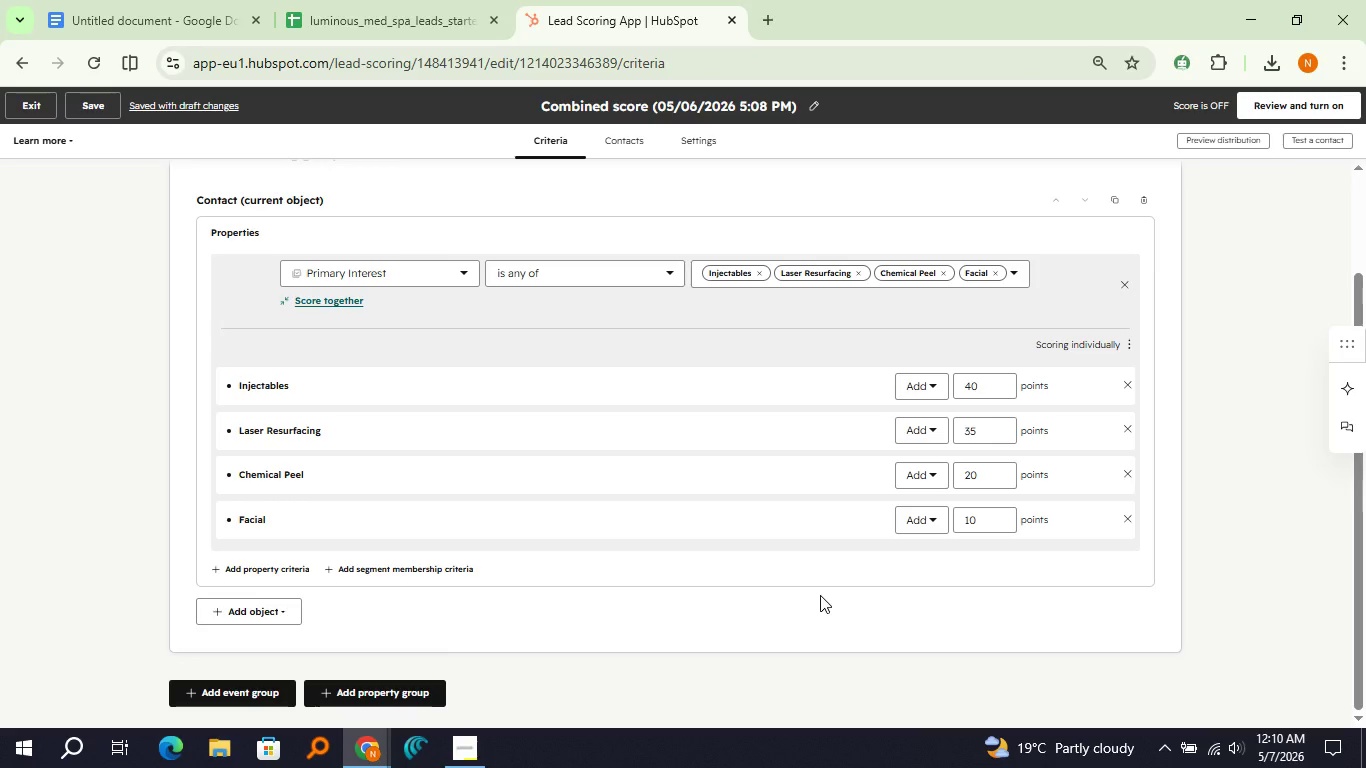 
left_click([394, 689])
 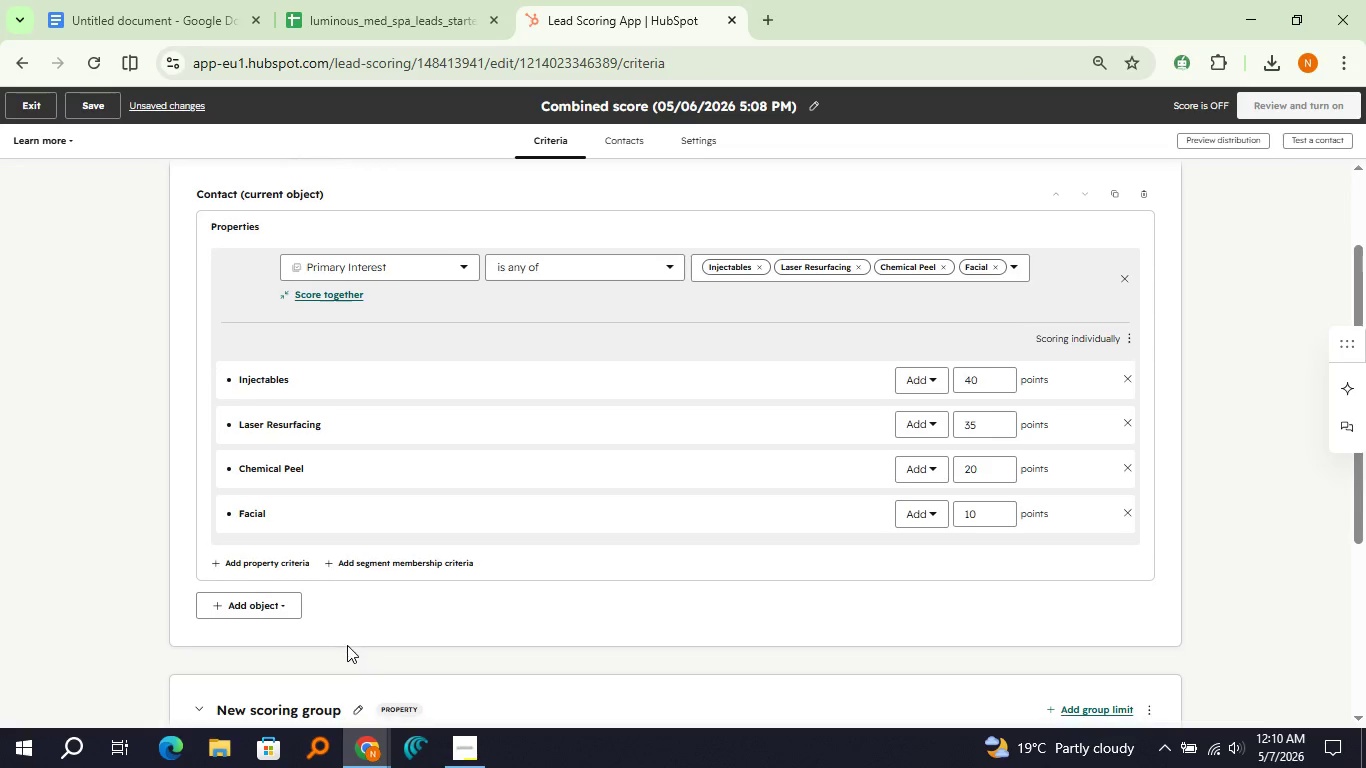 
scroll: coordinate [347, 645], scroll_direction: down, amount: 1.0
 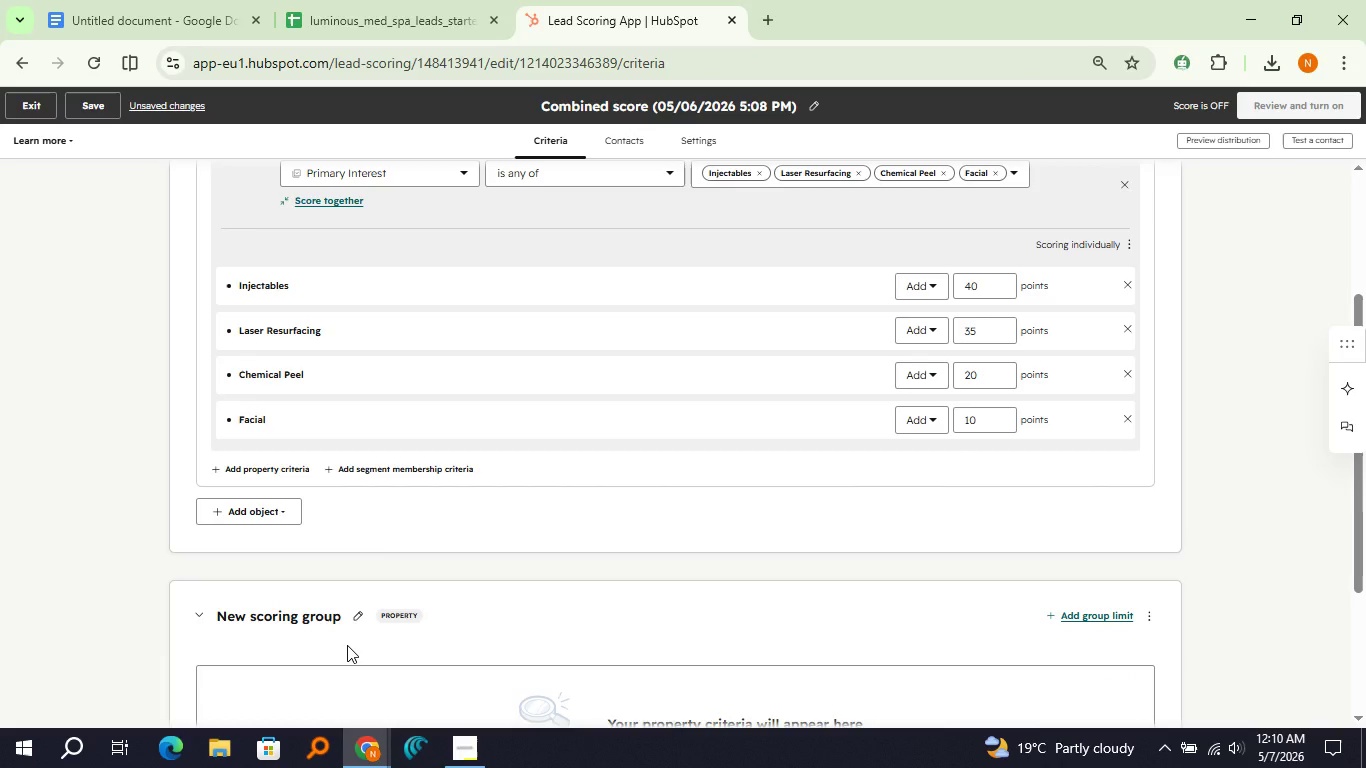 
scroll: coordinate [347, 645], scroll_direction: none, amount: 0.0
 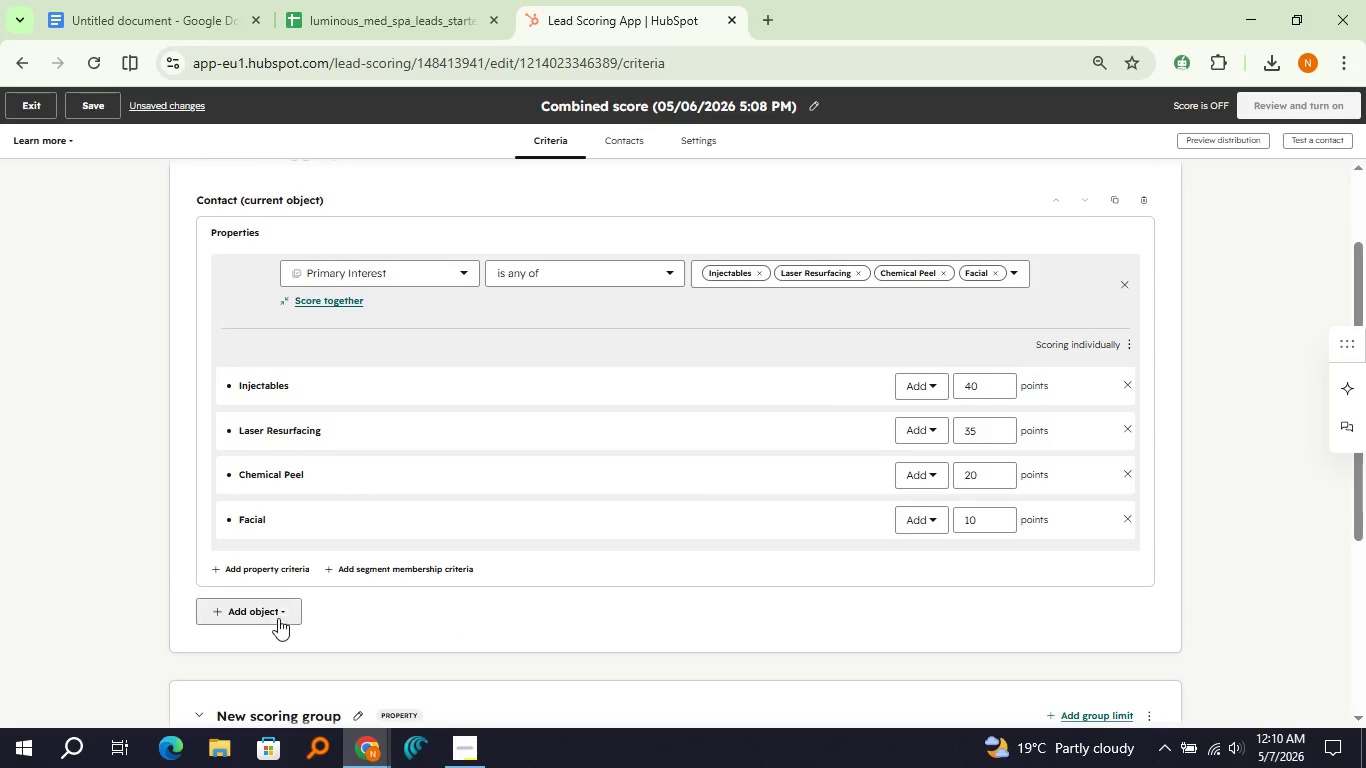 
left_click([274, 616])
 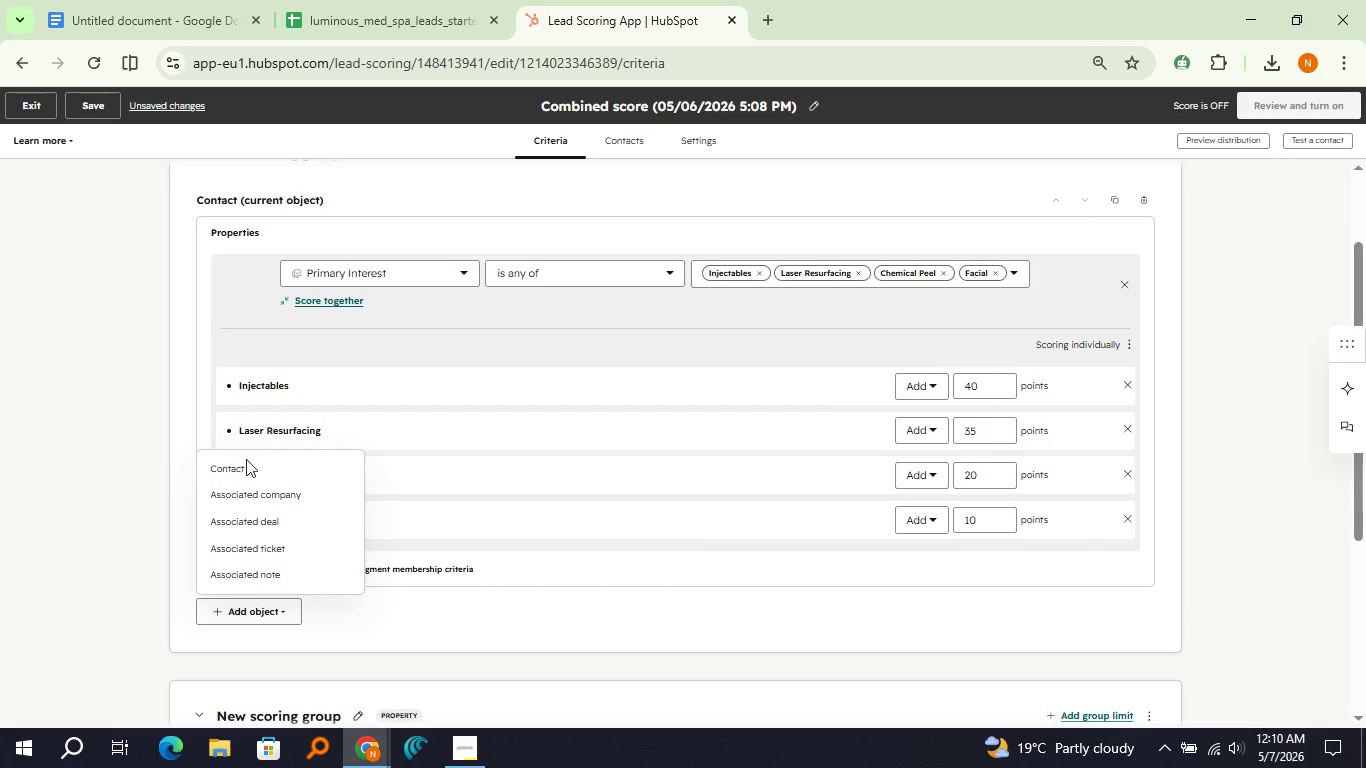 
left_click([244, 463])
 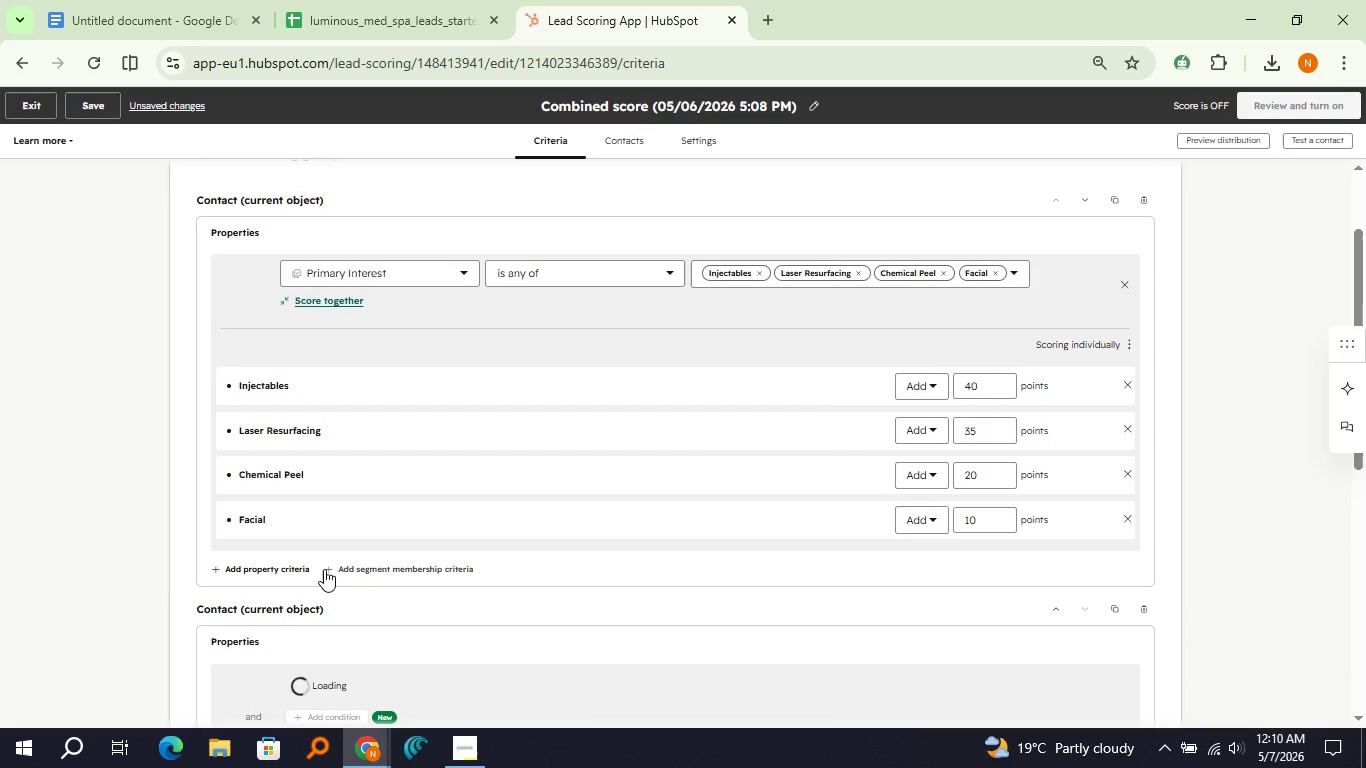 
scroll: coordinate [324, 569], scroll_direction: down, amount: 3.0
 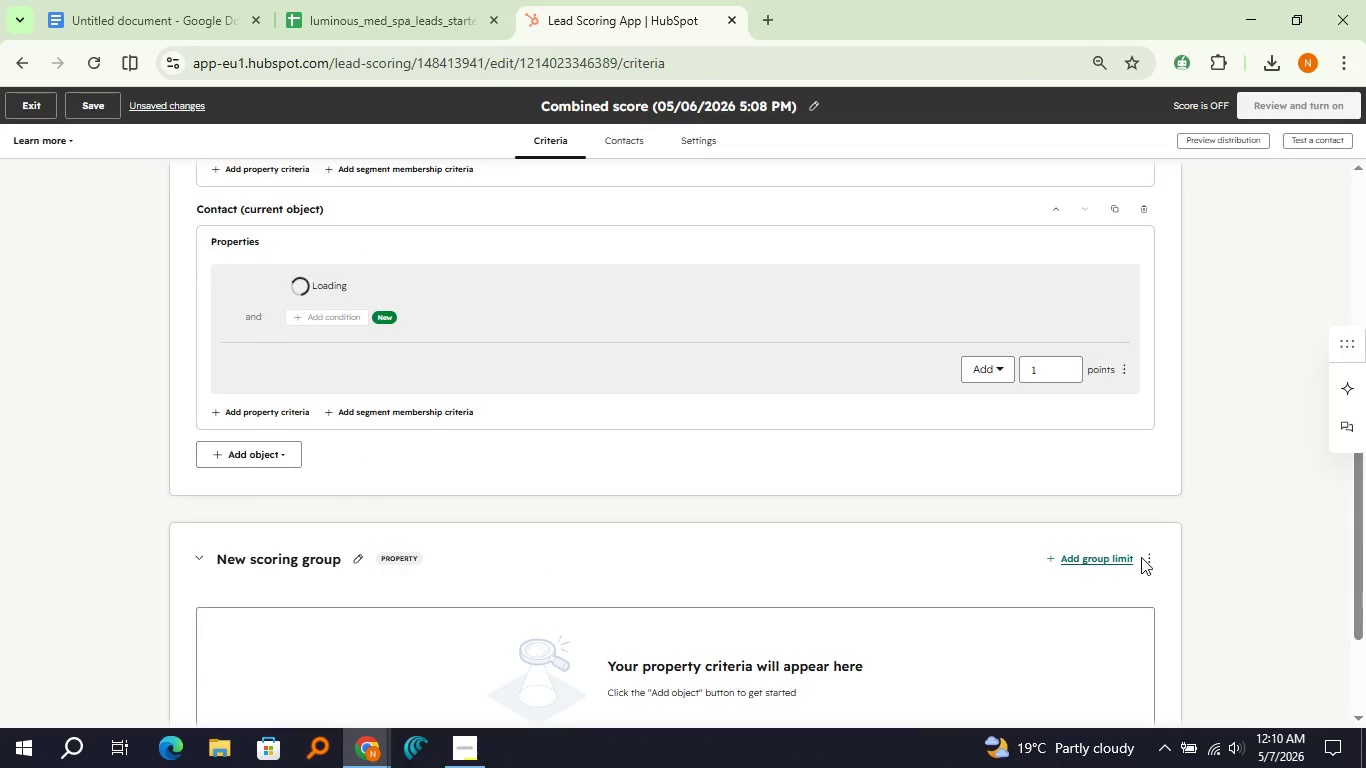 
left_click([1150, 557])
 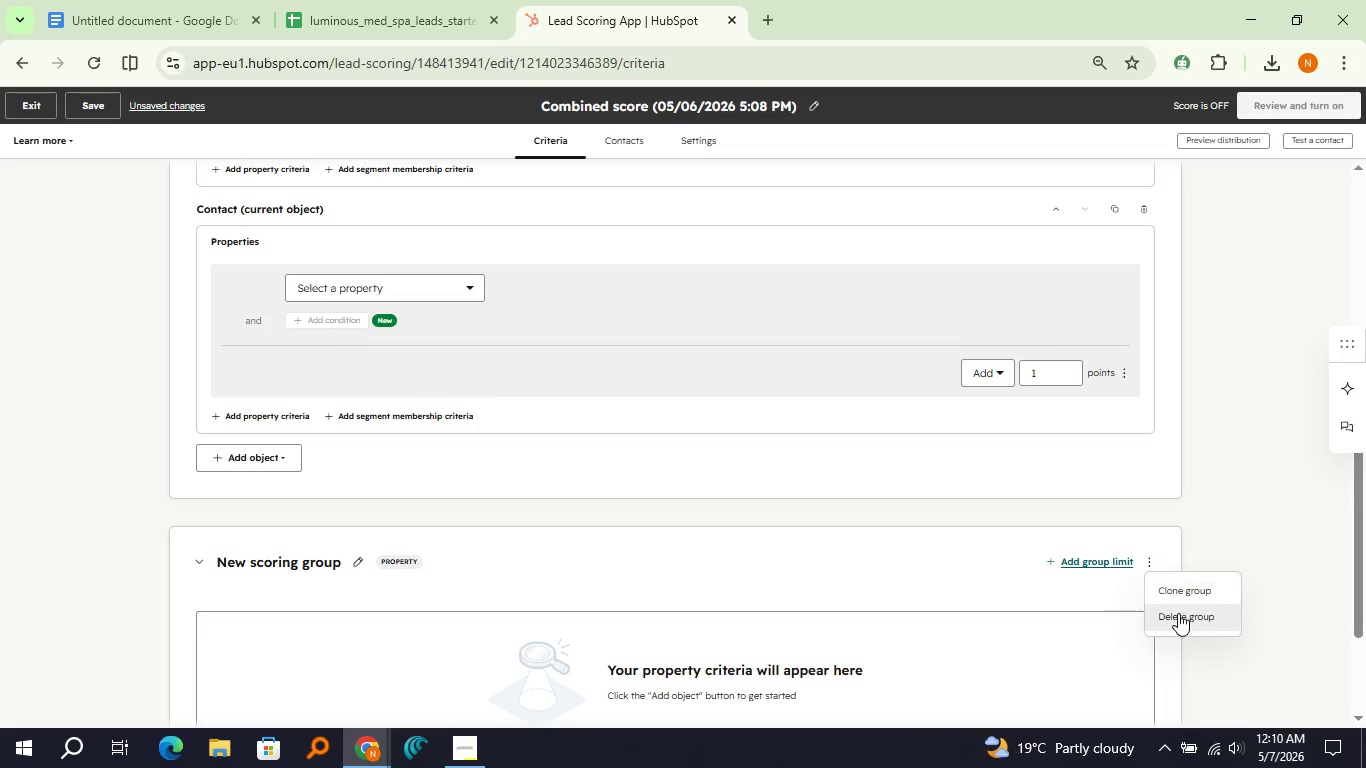 
left_click([1178, 613])
 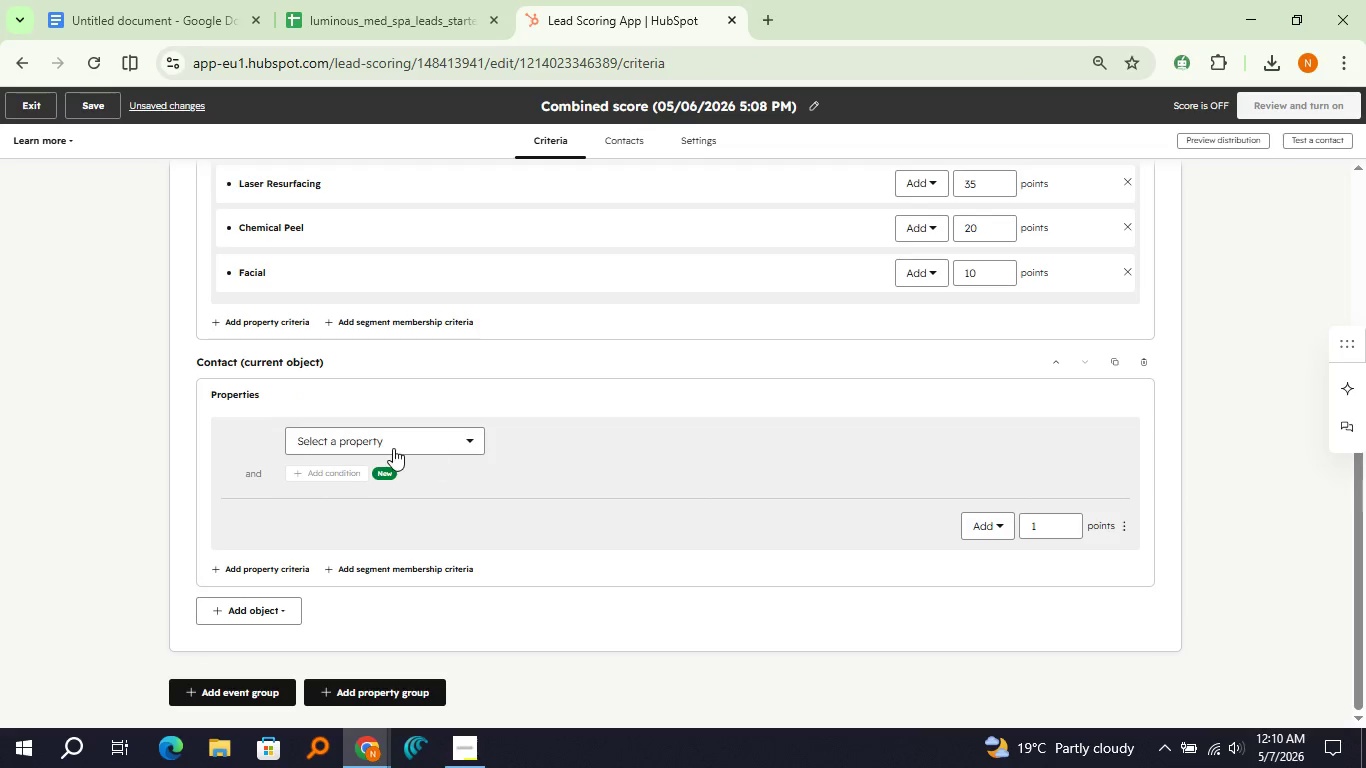 
left_click([393, 447])
 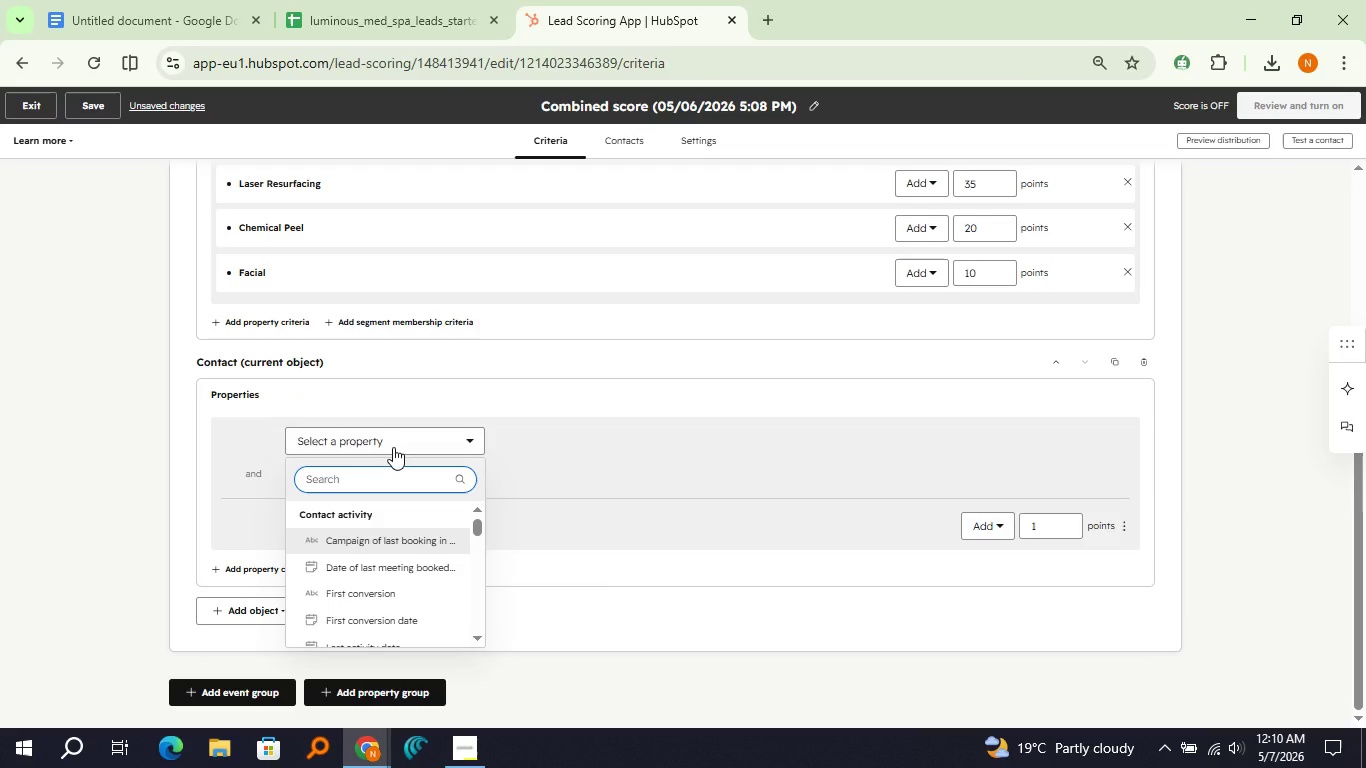 
type(Email op)
 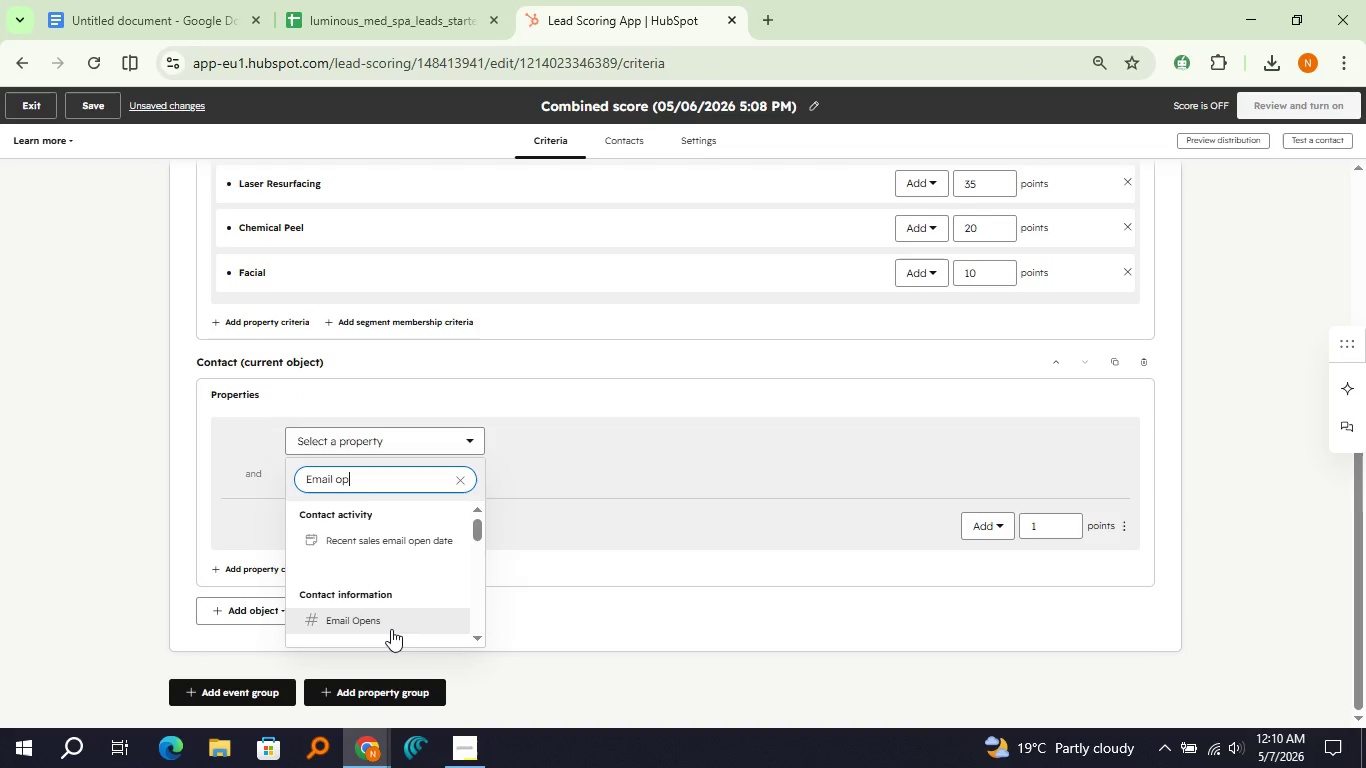 
left_click([390, 628])
 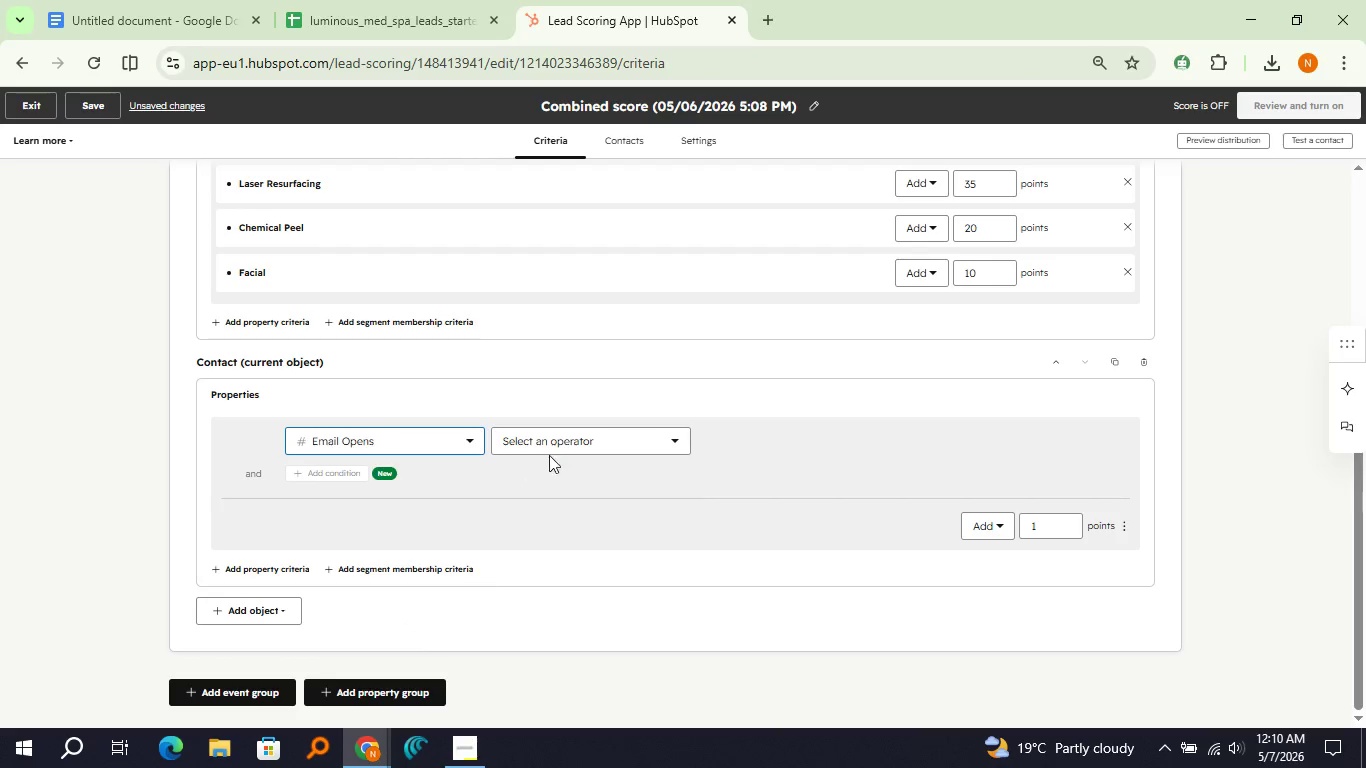 
left_click([565, 437])
 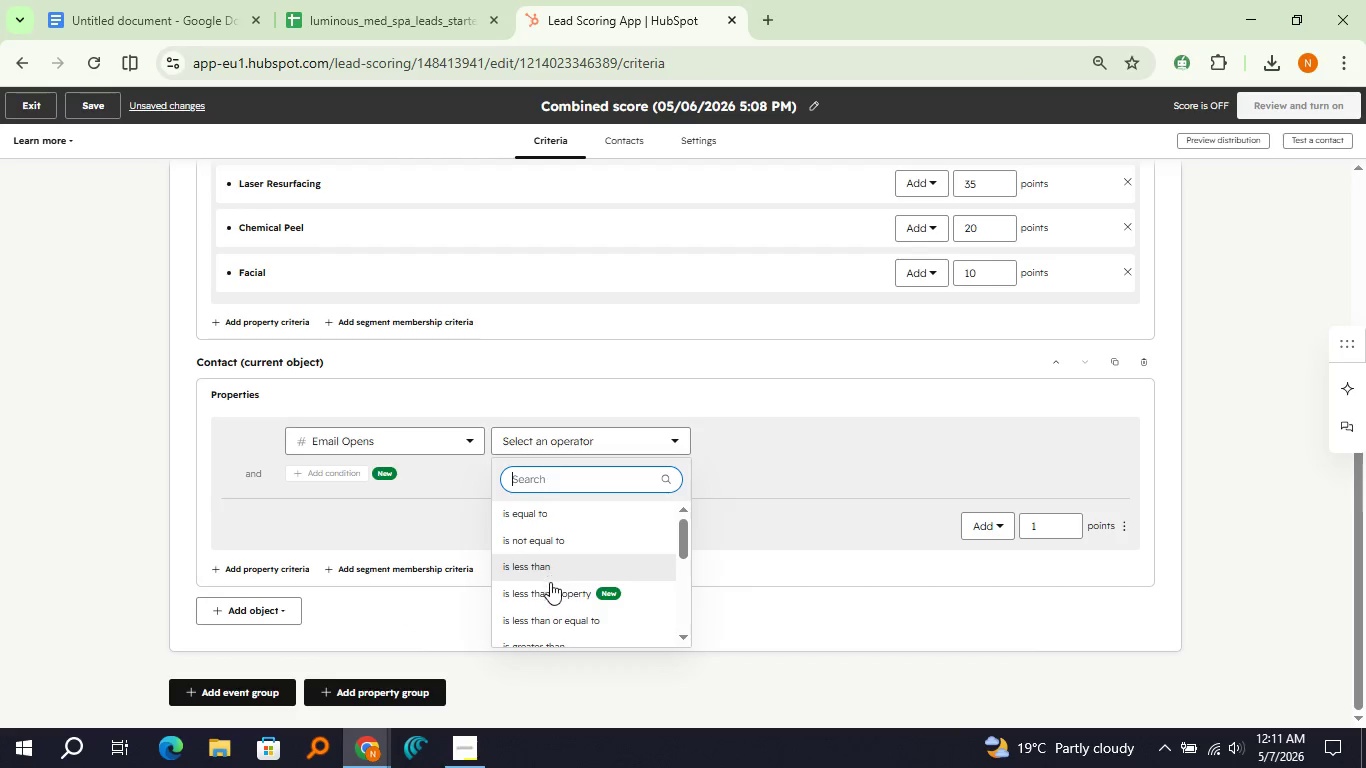 
scroll: coordinate [561, 583], scroll_direction: down, amount: 1.0
 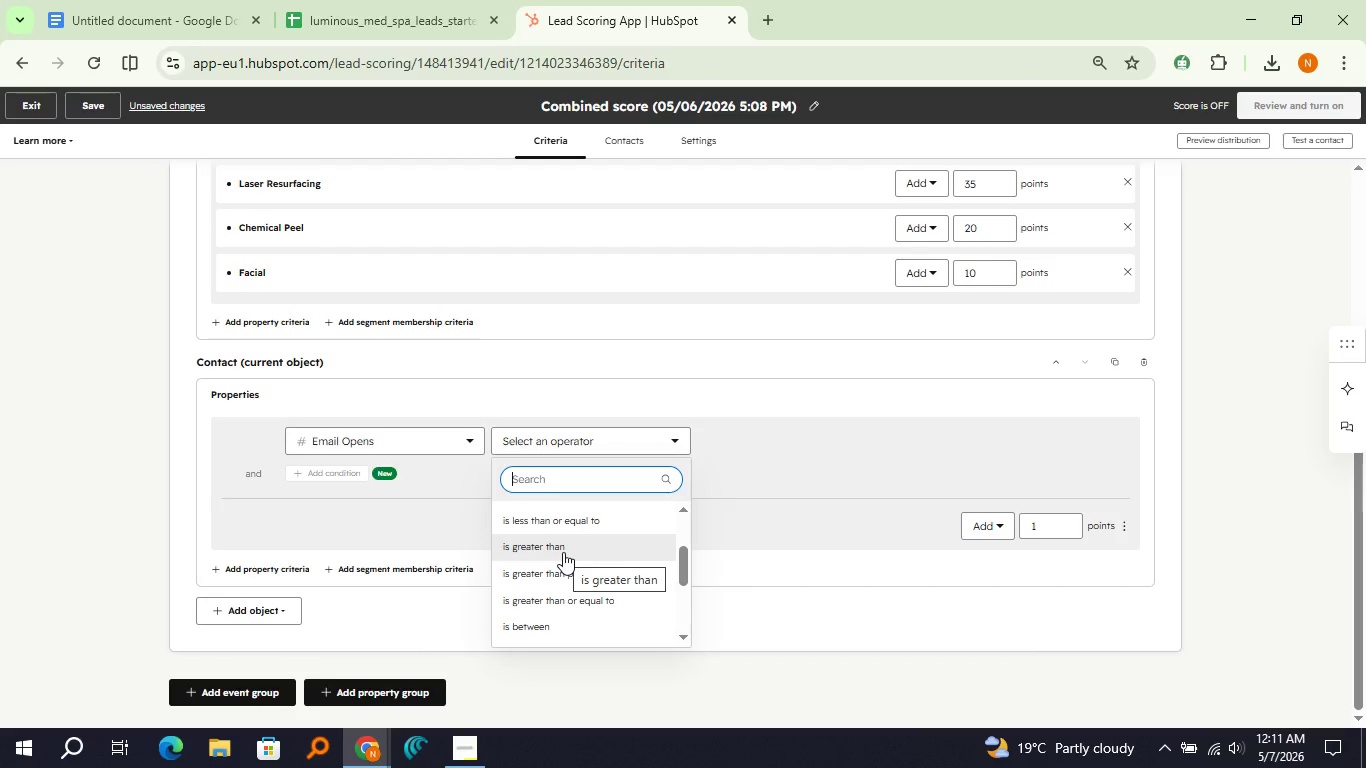 
left_click([563, 552])
 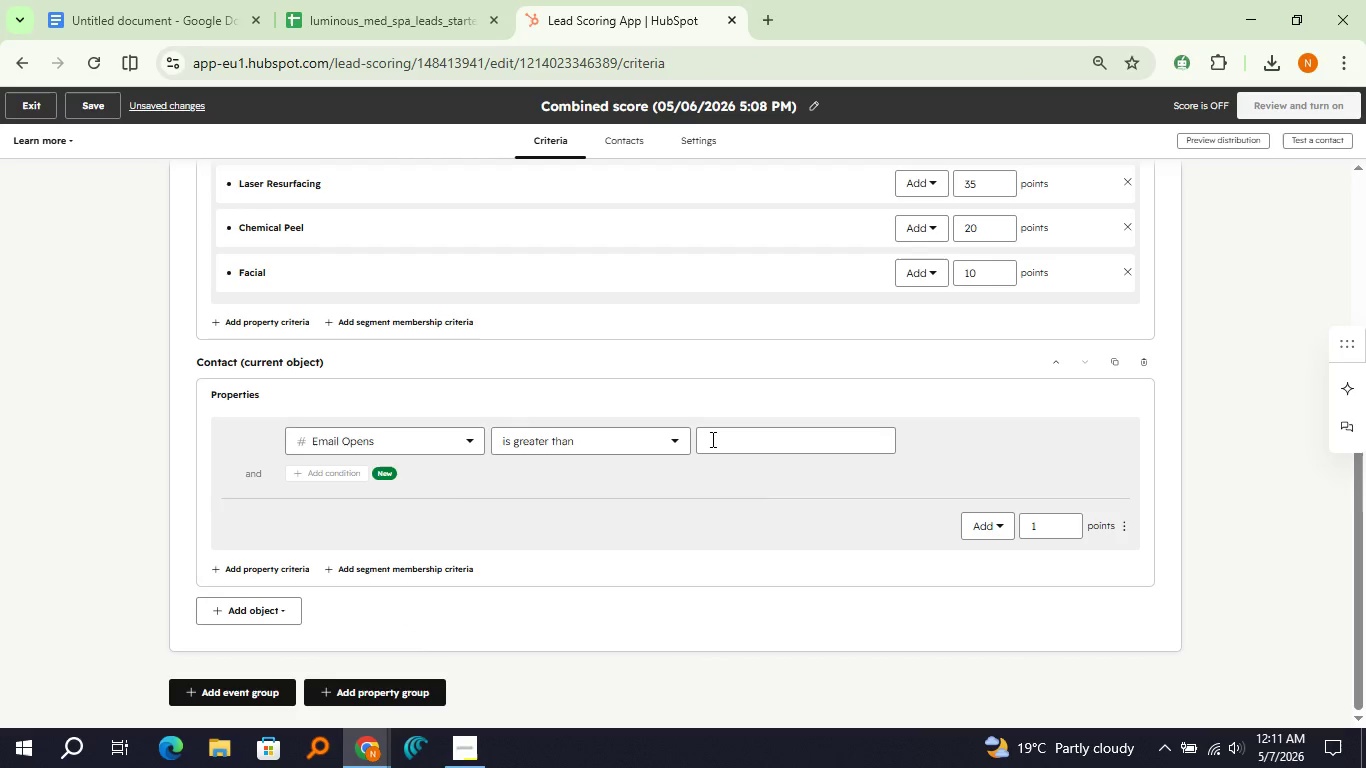 
left_click([713, 439])
 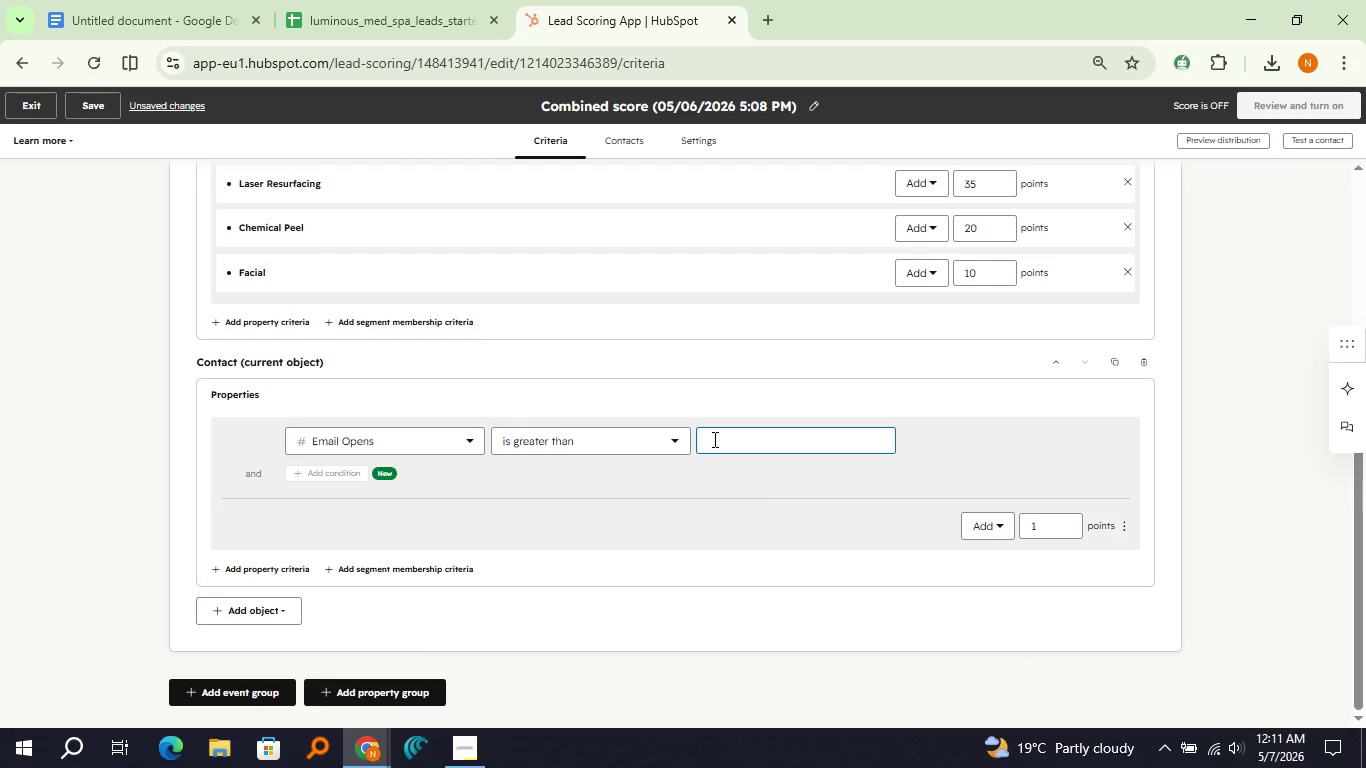 
key(2)
 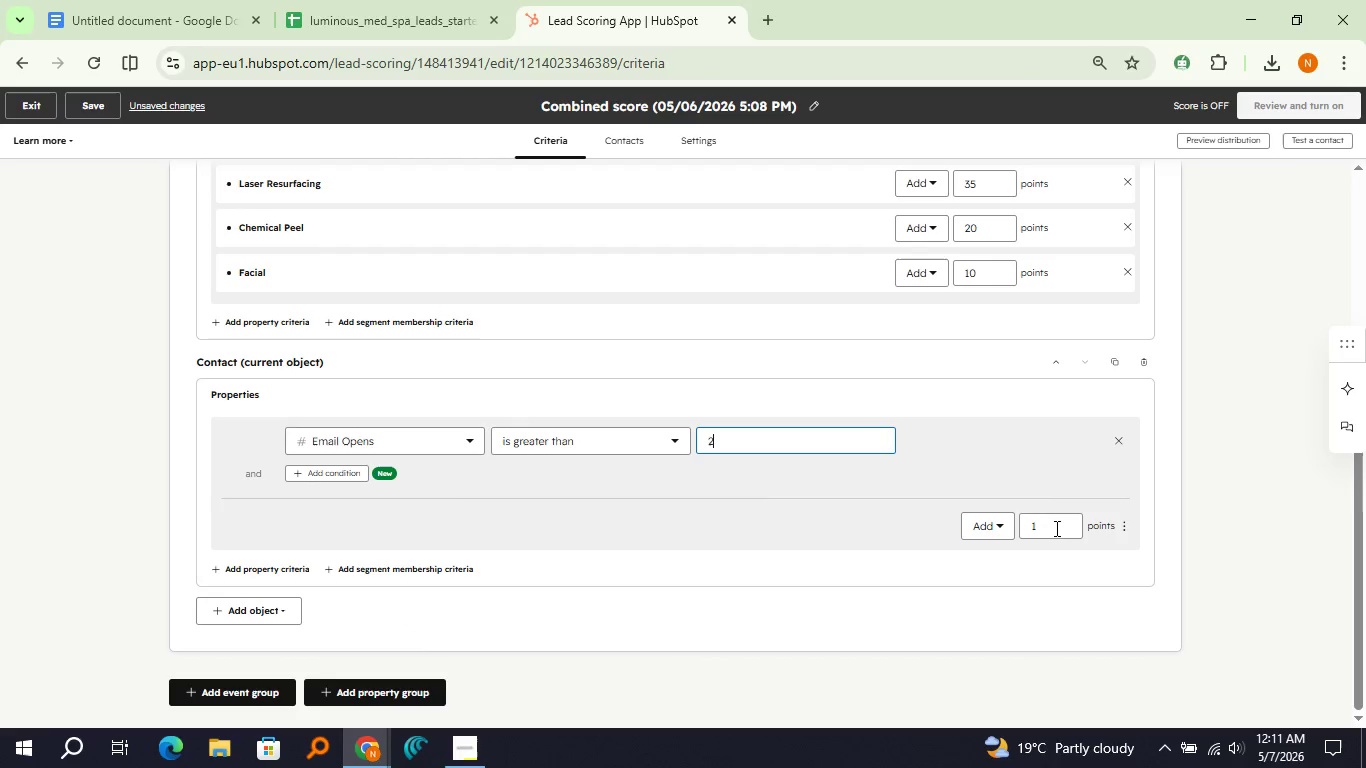 
left_click([1055, 528])
 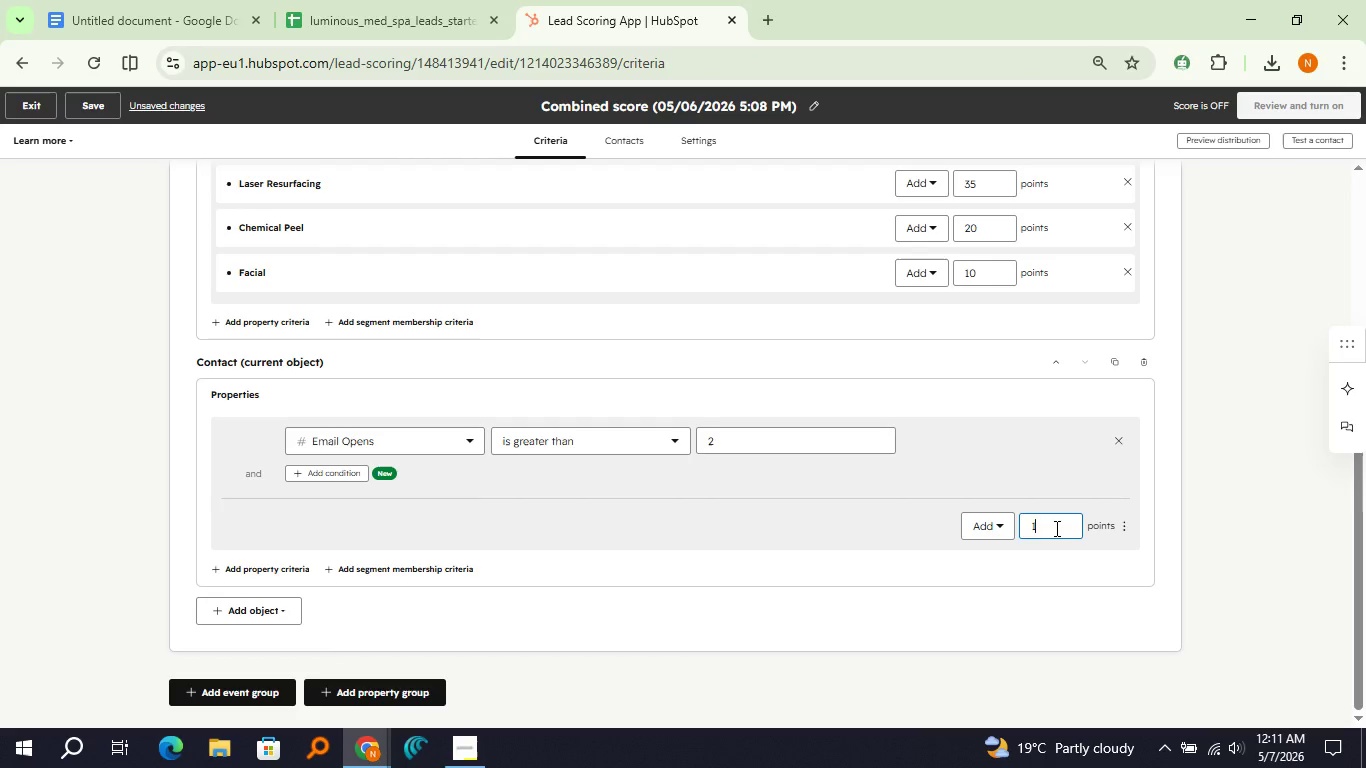 
key(0)
 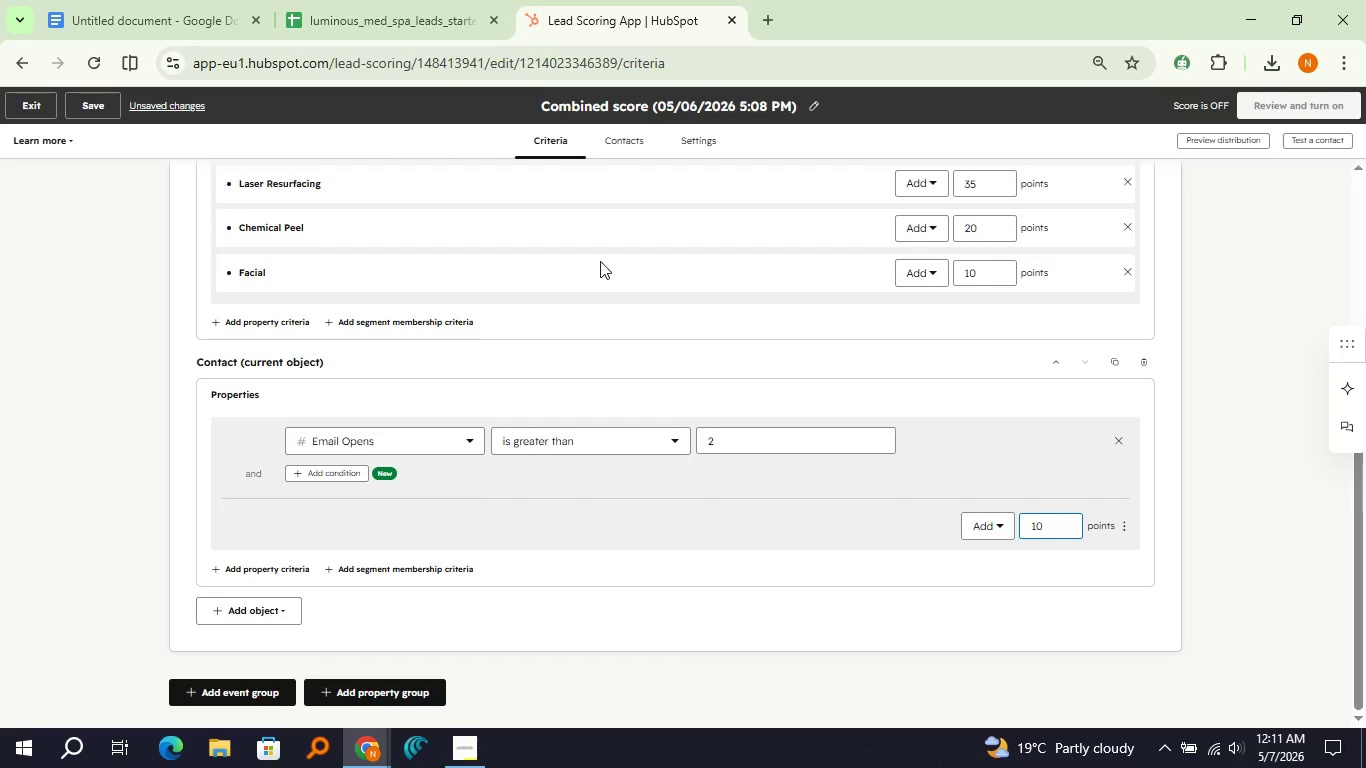 
left_click([420, 0])
 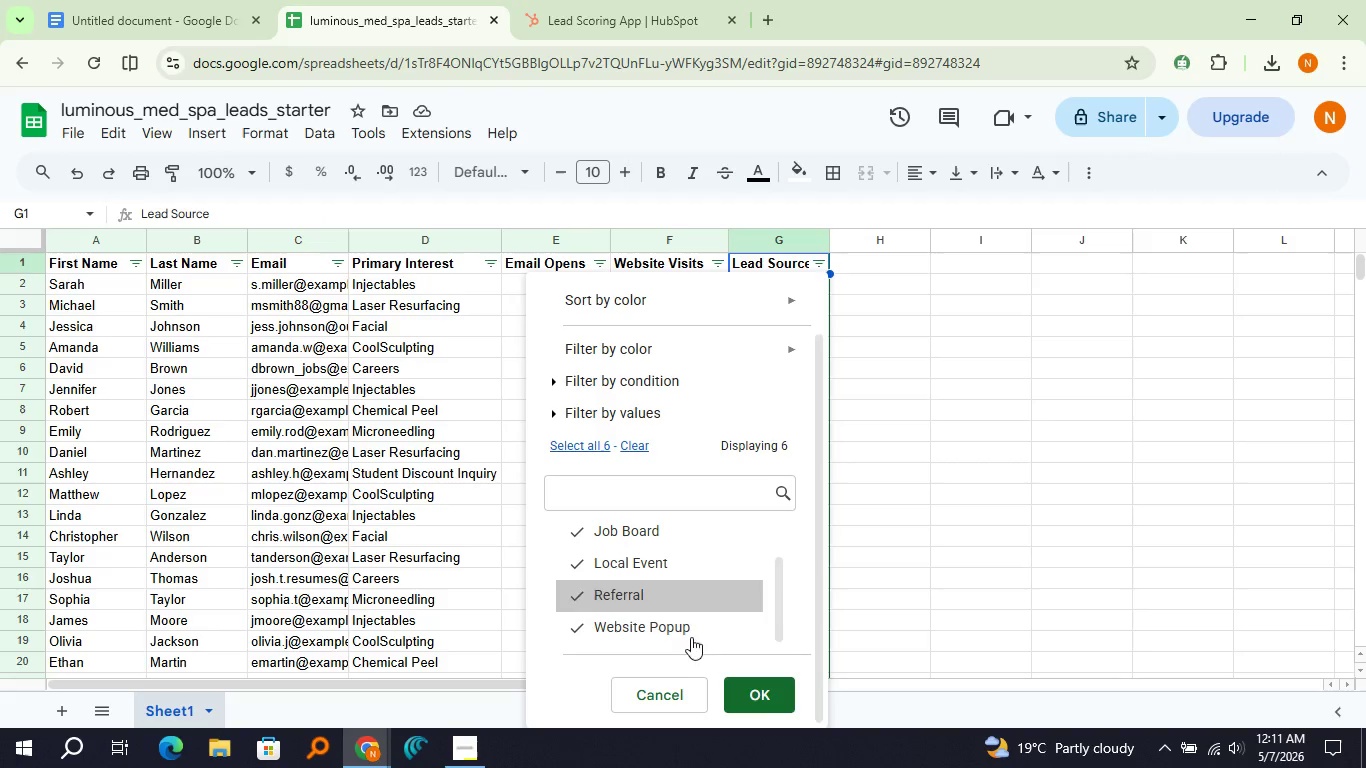 
left_click([675, 705])
 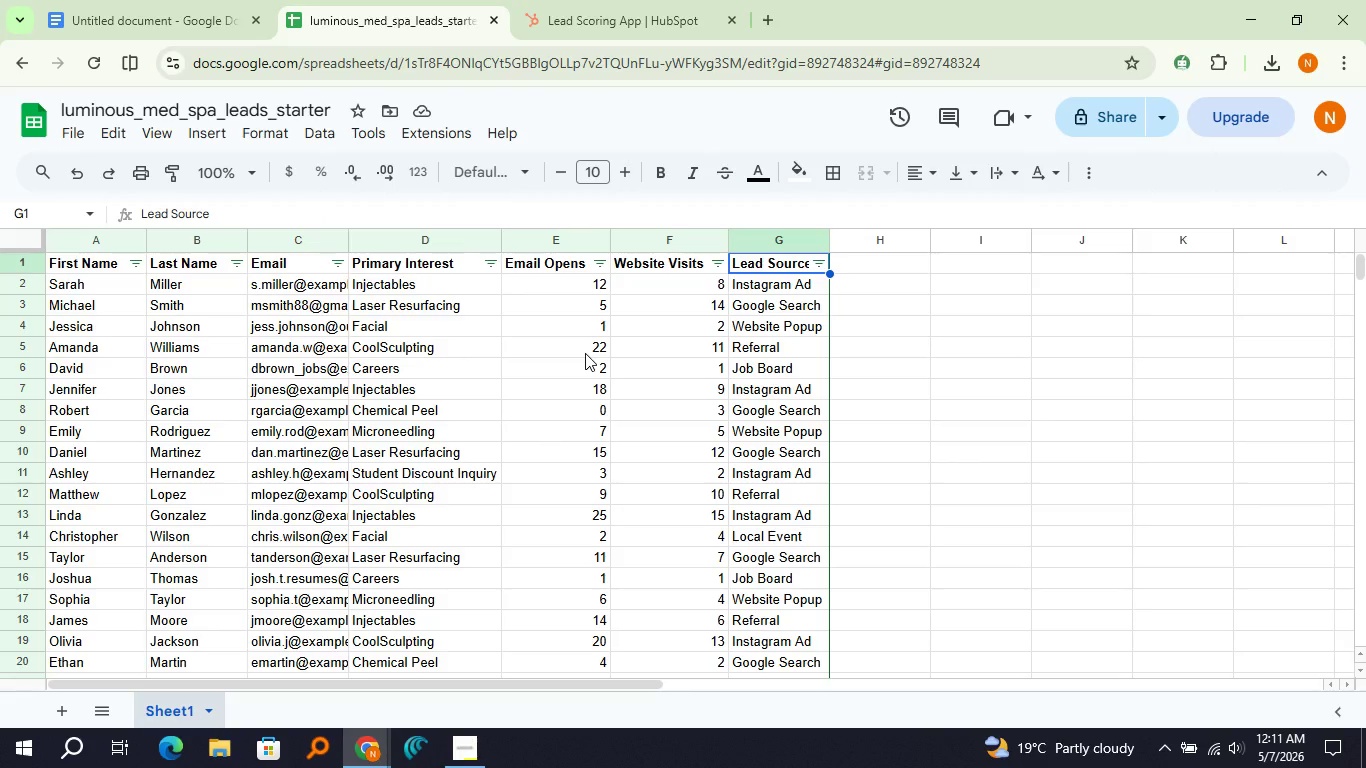 
scroll: coordinate [585, 353], scroll_direction: down, amount: 1.0
 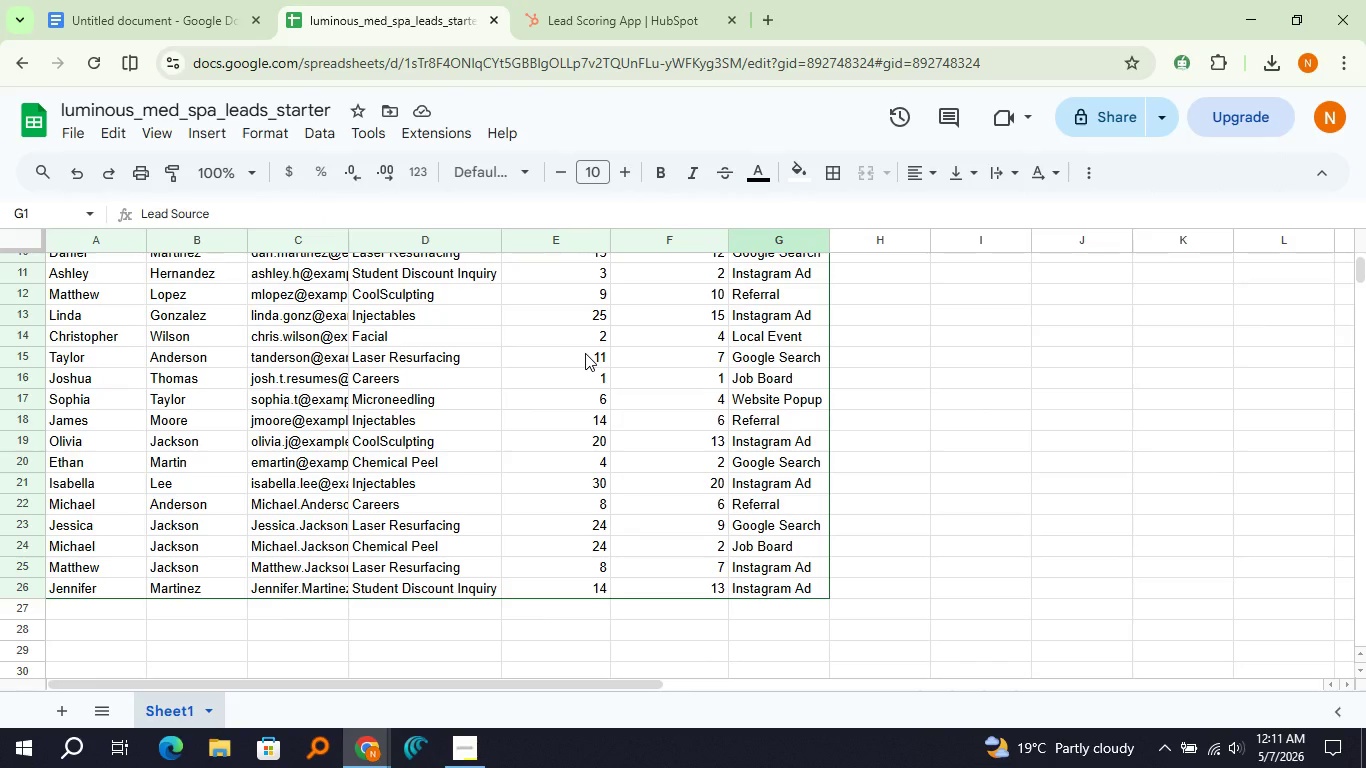 
scroll: coordinate [585, 353], scroll_direction: none, amount: 0.0
 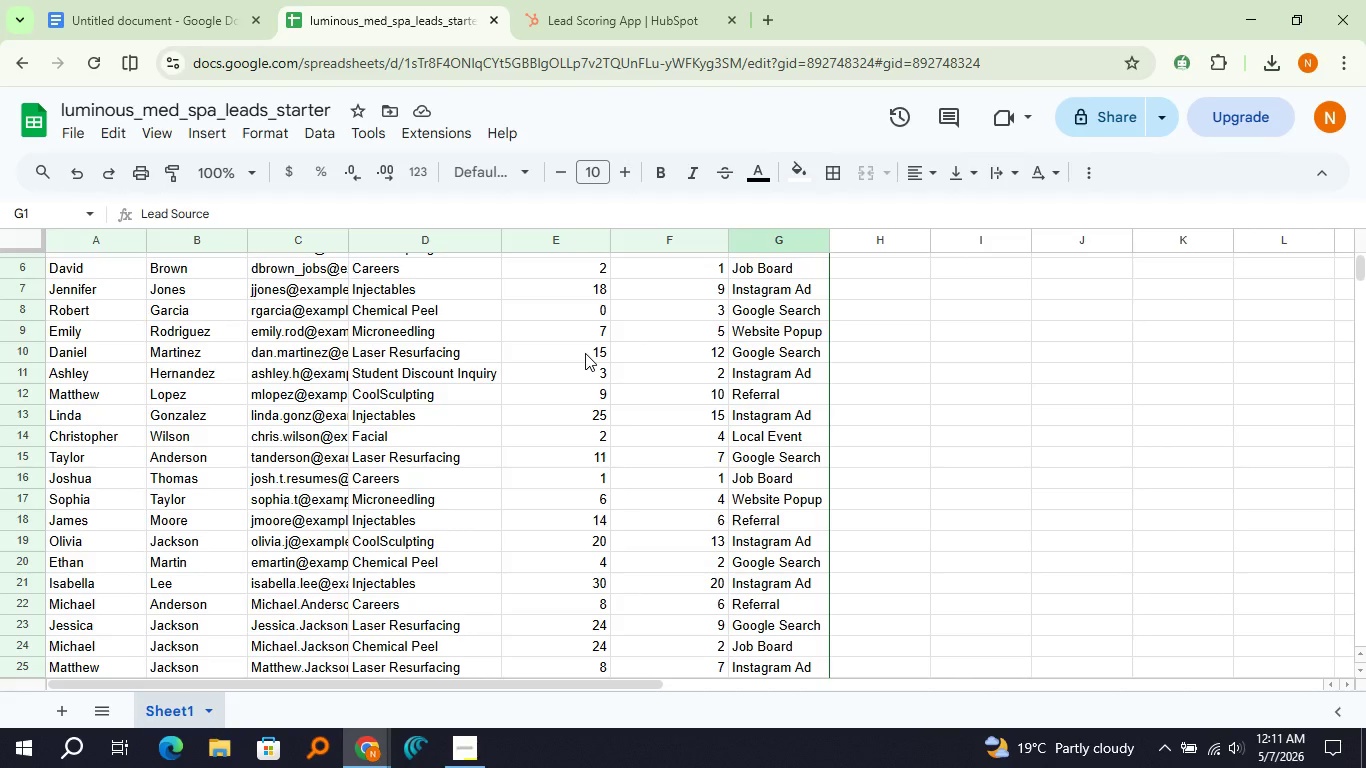 
scroll: coordinate [585, 353], scroll_direction: up, amount: 2.0
 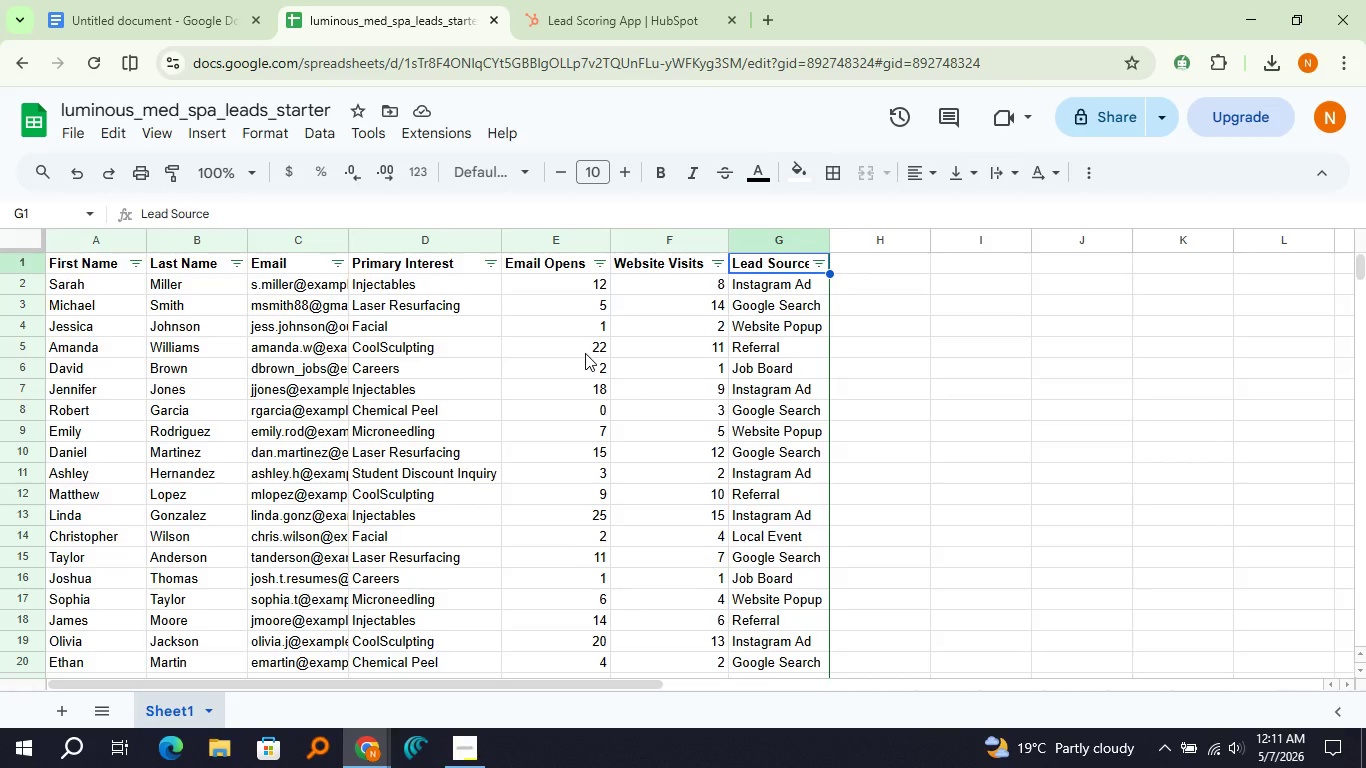 
scroll: coordinate [585, 353], scroll_direction: none, amount: 0.0
 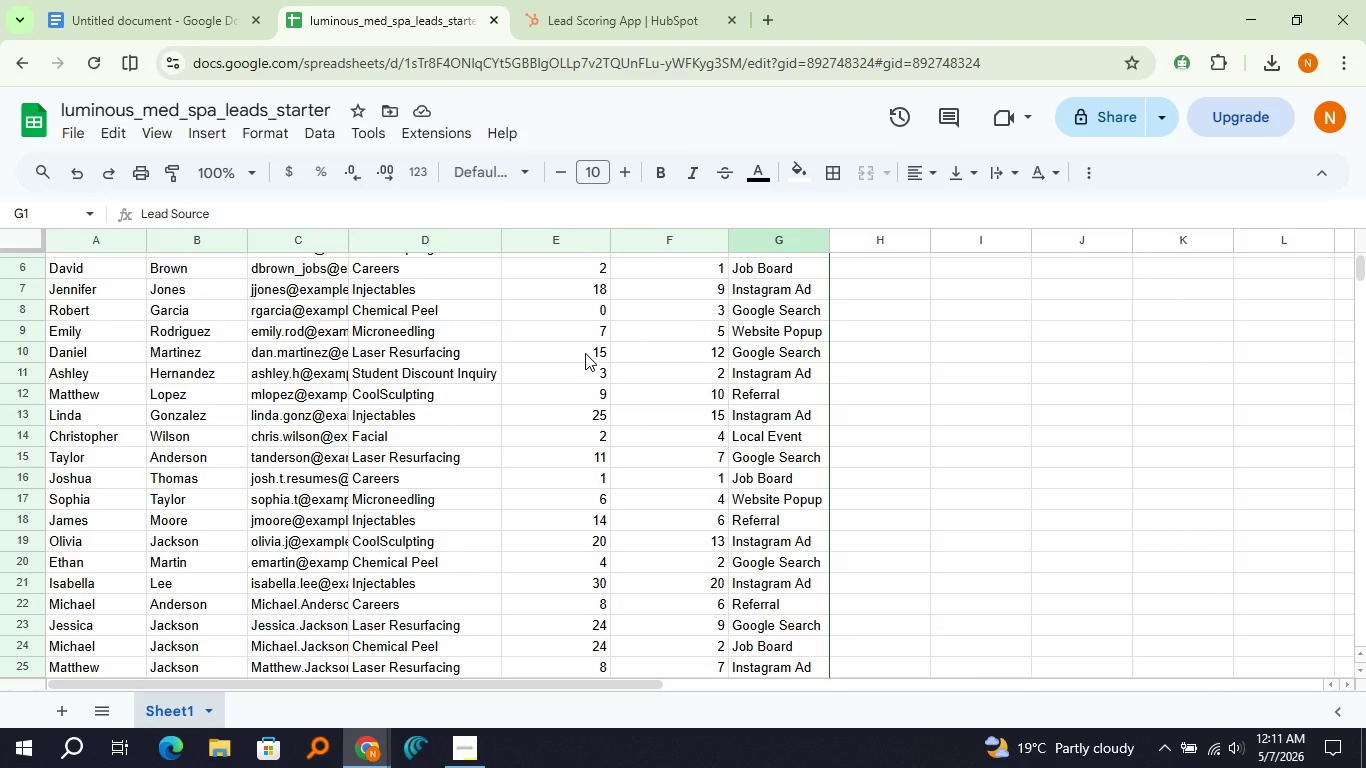 
scroll: coordinate [585, 353], scroll_direction: down, amount: 1.0
 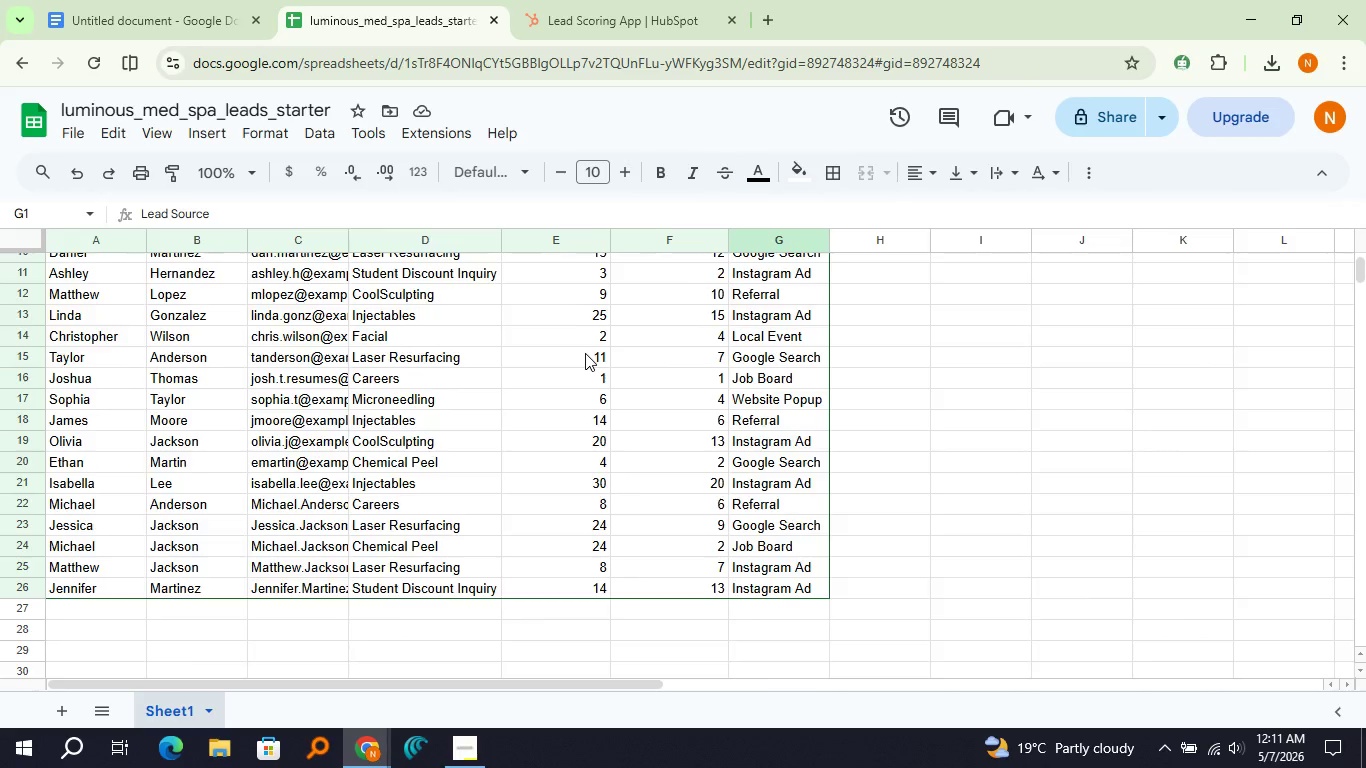 
scroll: coordinate [585, 353], scroll_direction: up, amount: 1.0
 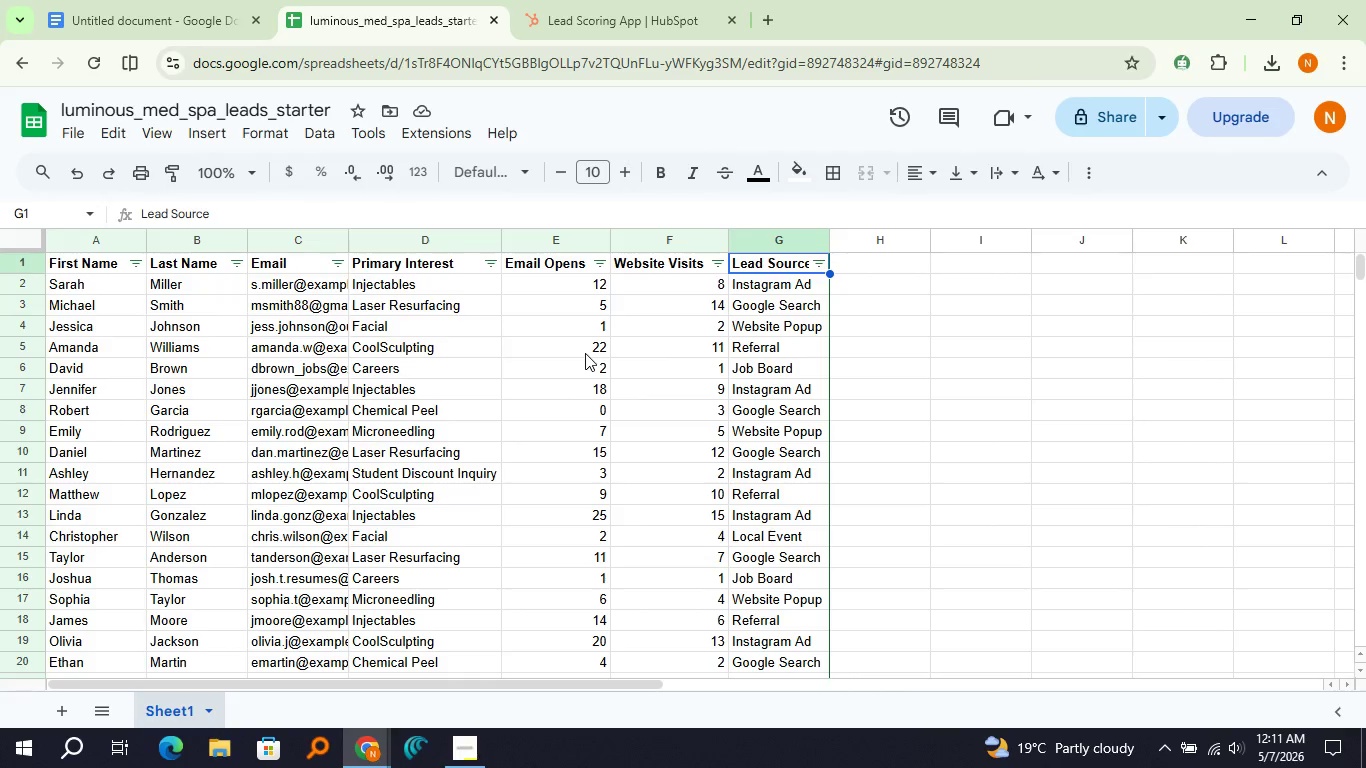 
left_click([596, 0])
 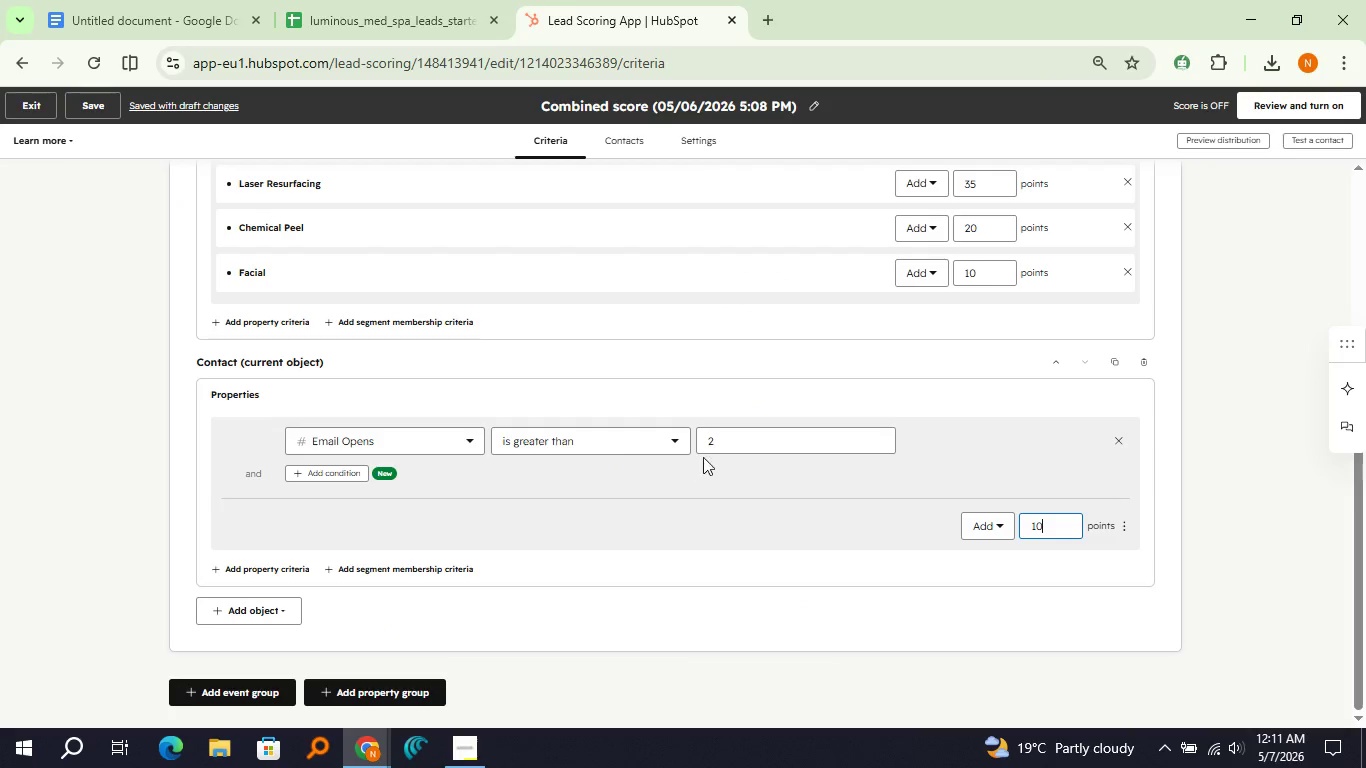 
left_click([729, 451])
 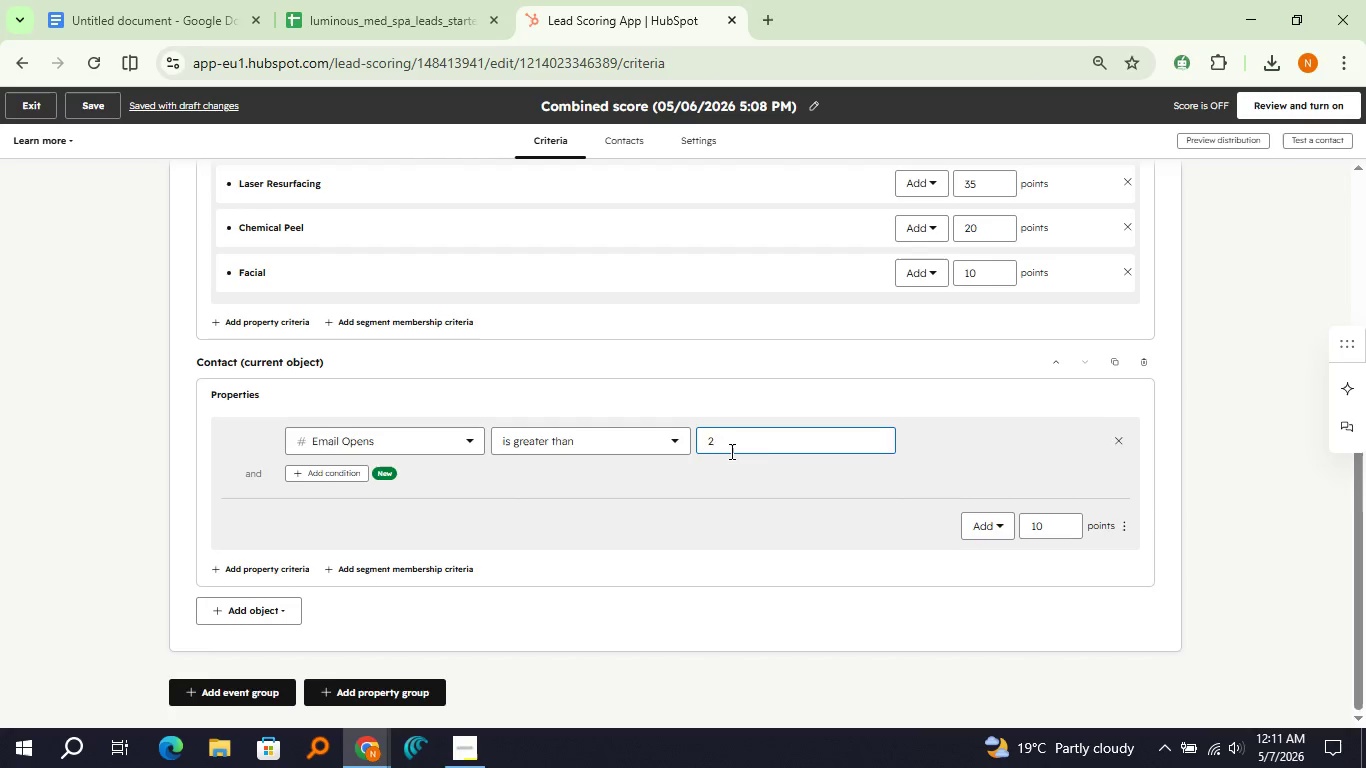 
key(Backspace)
 